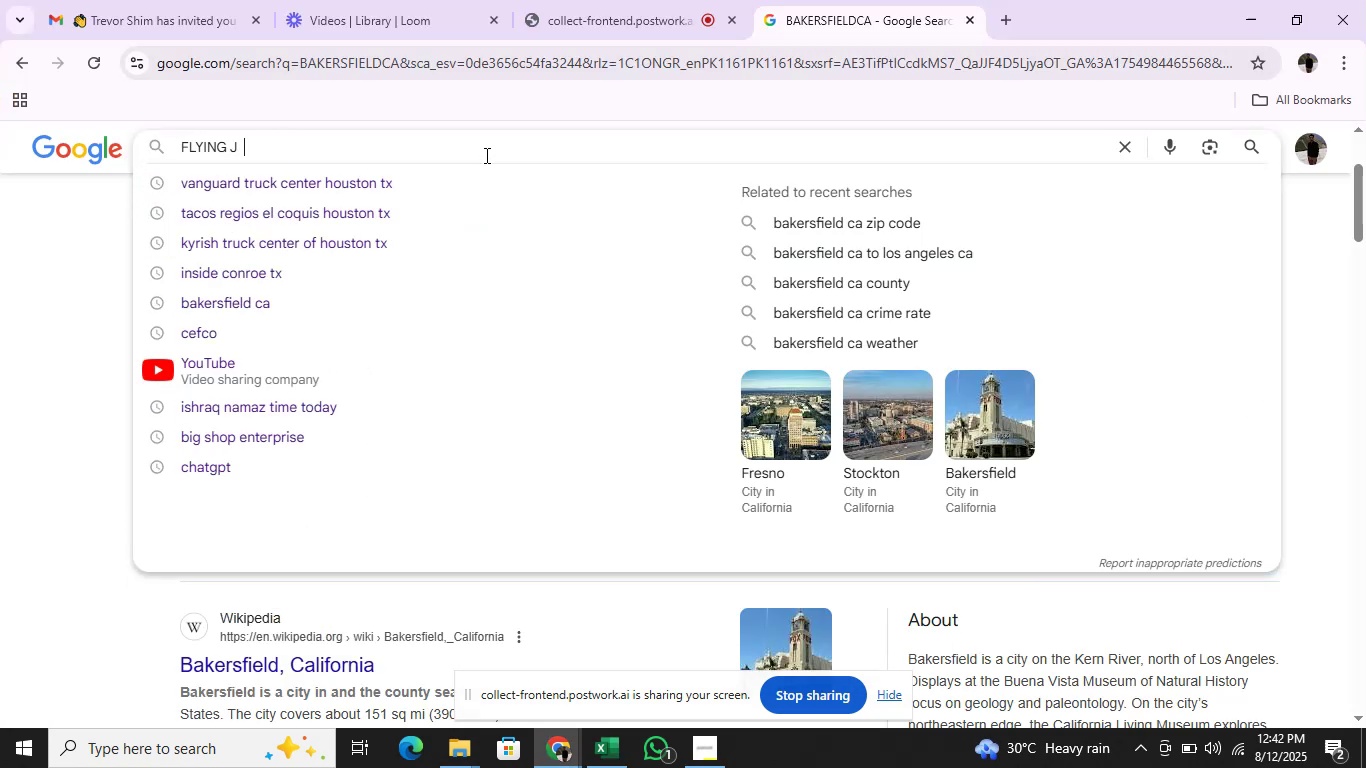 
key(Enter)
 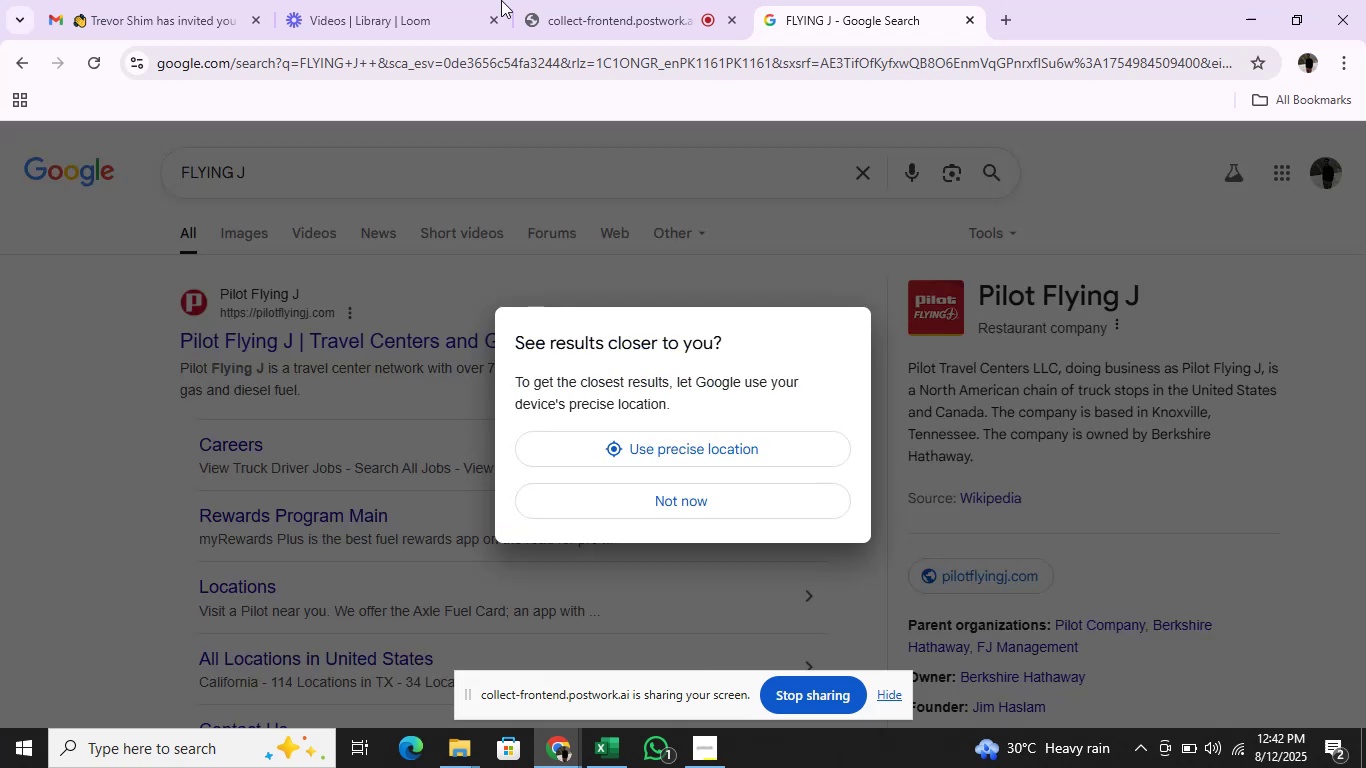 
wait(5.34)
 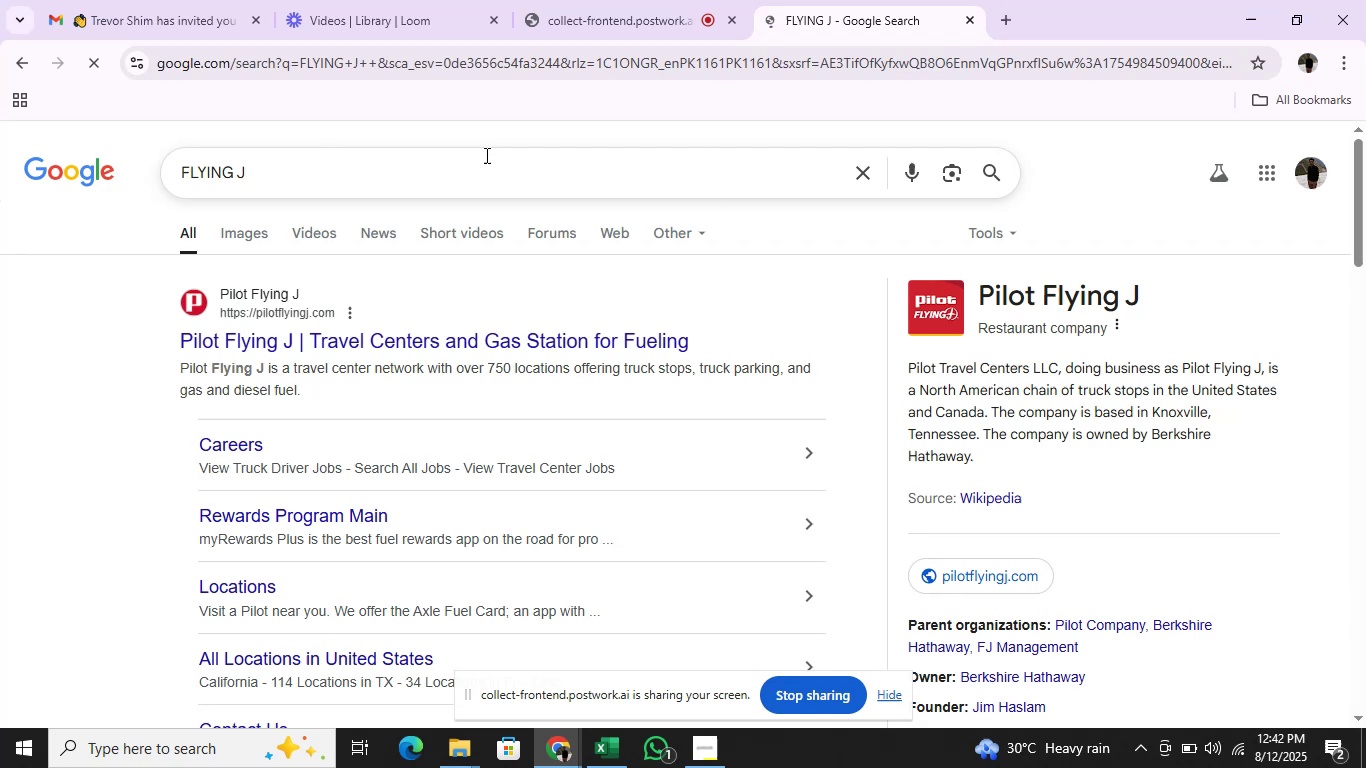 
left_click([780, 501])
 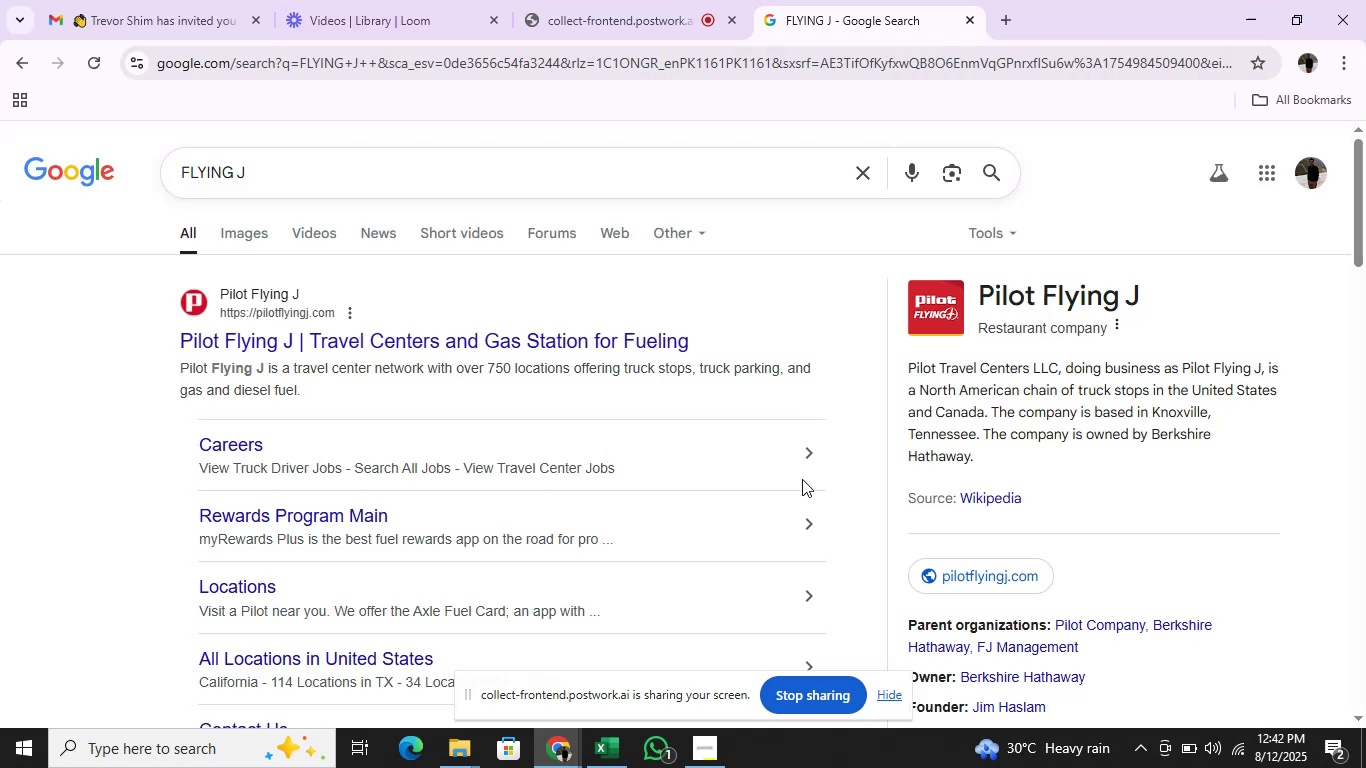 
key(Alt+Tab)
 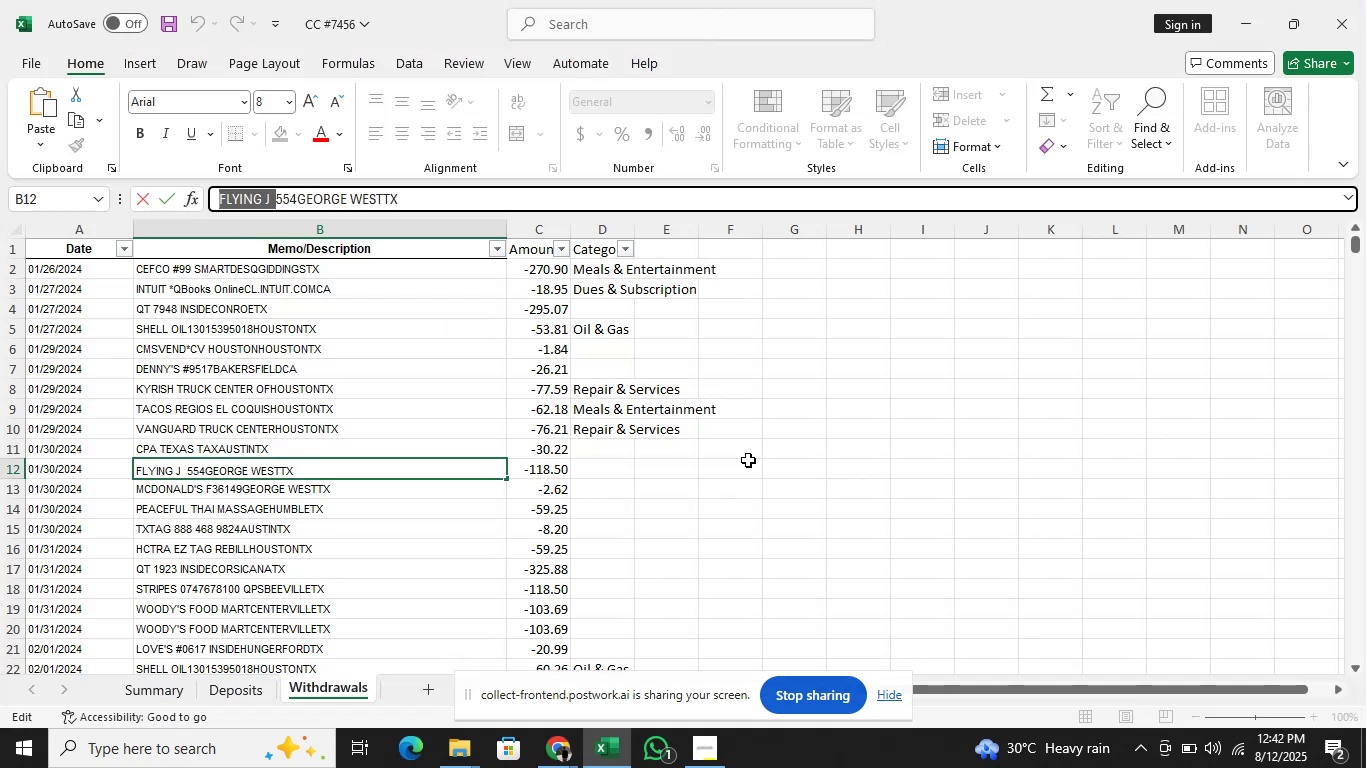 
left_click([499, 252])
 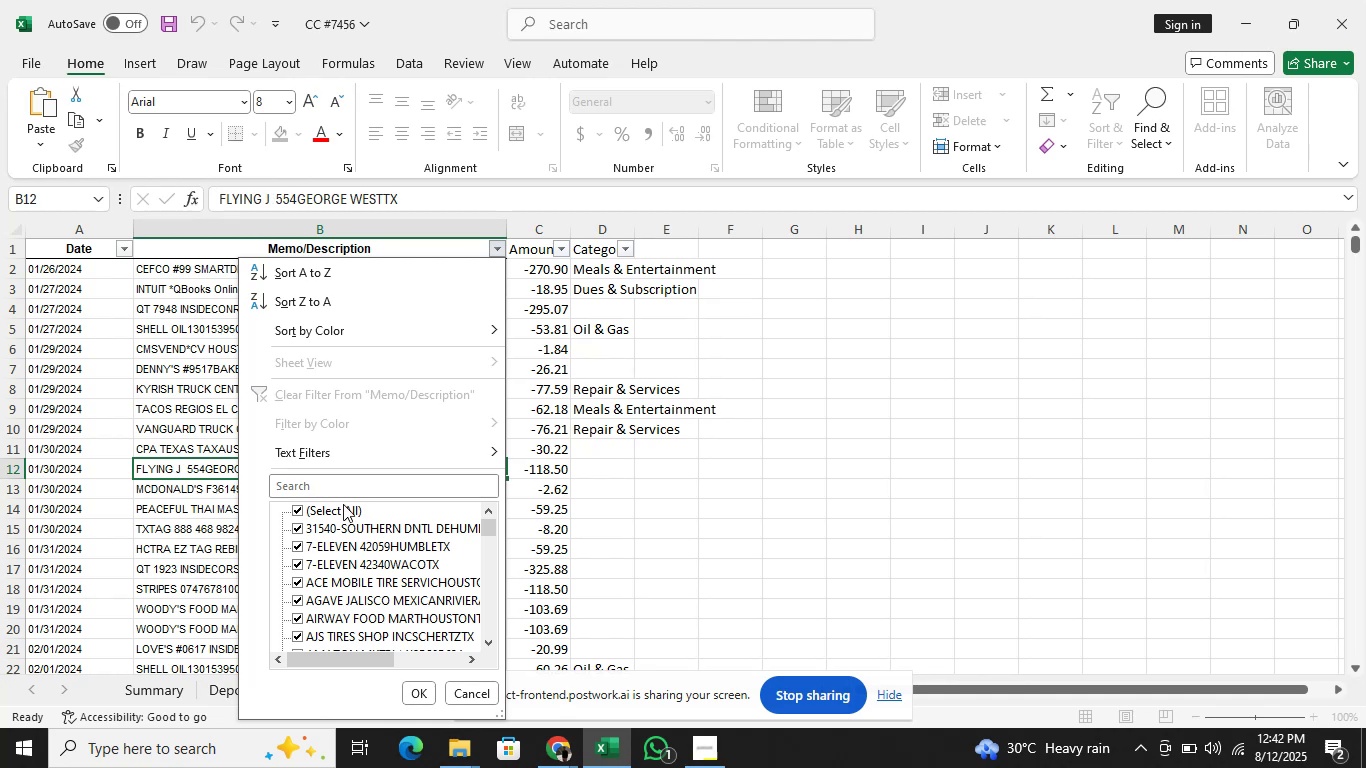 
double_click([343, 480])
 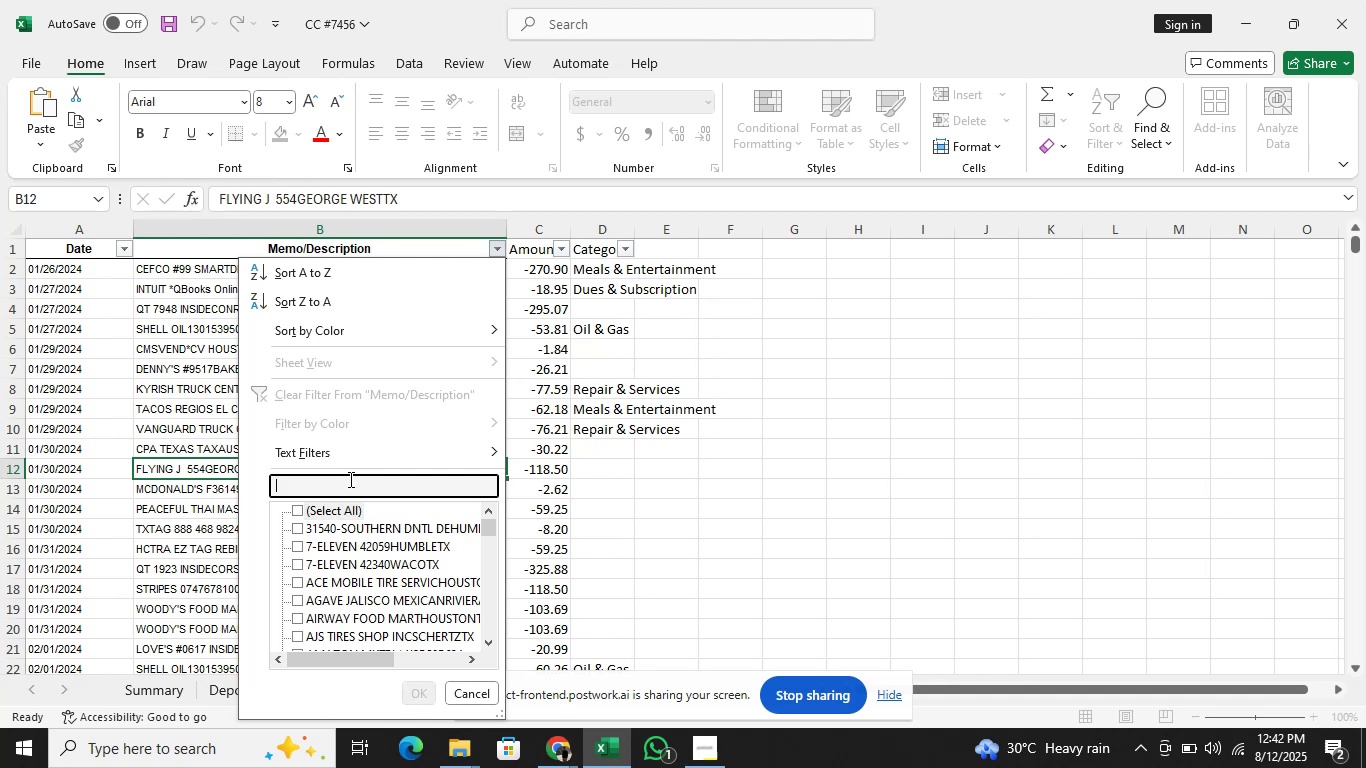 
key(Control+V)
 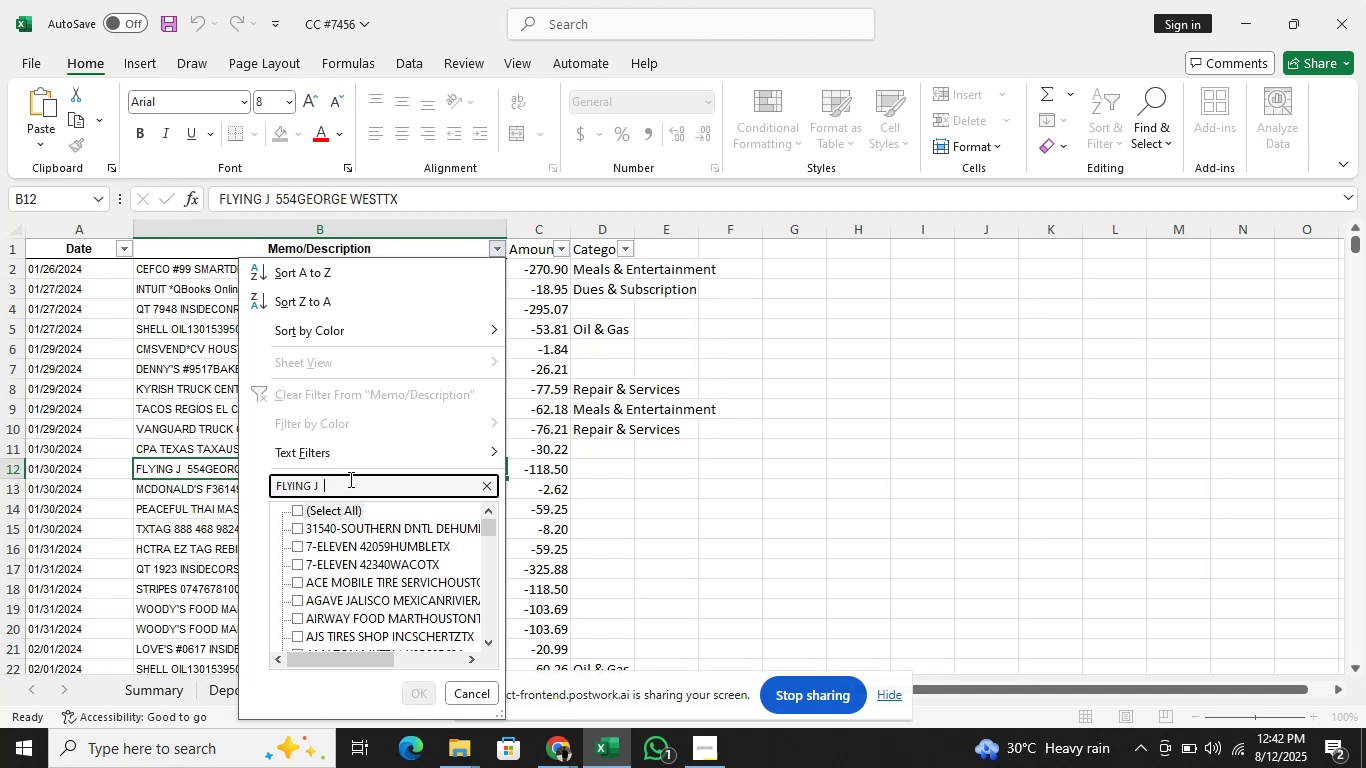 
key(Enter)
 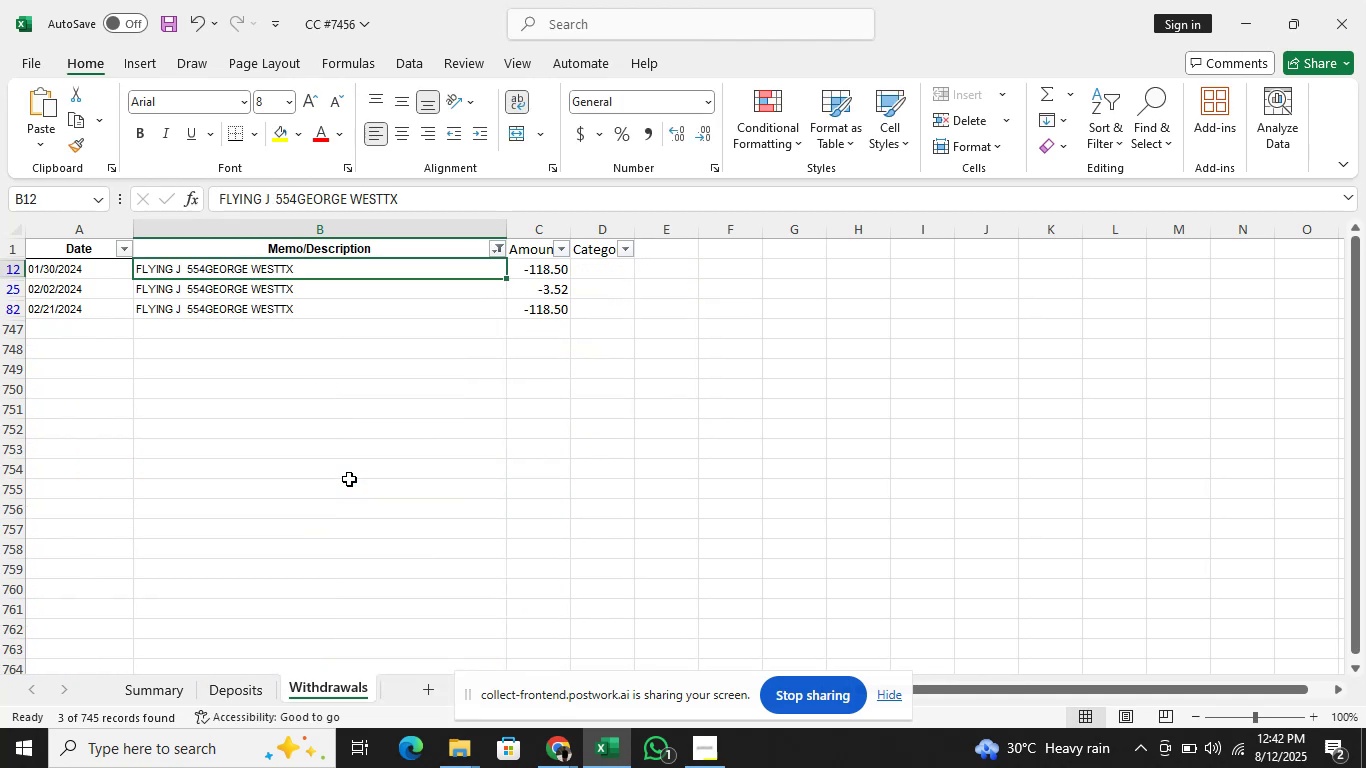 
key(ArrowRight)
 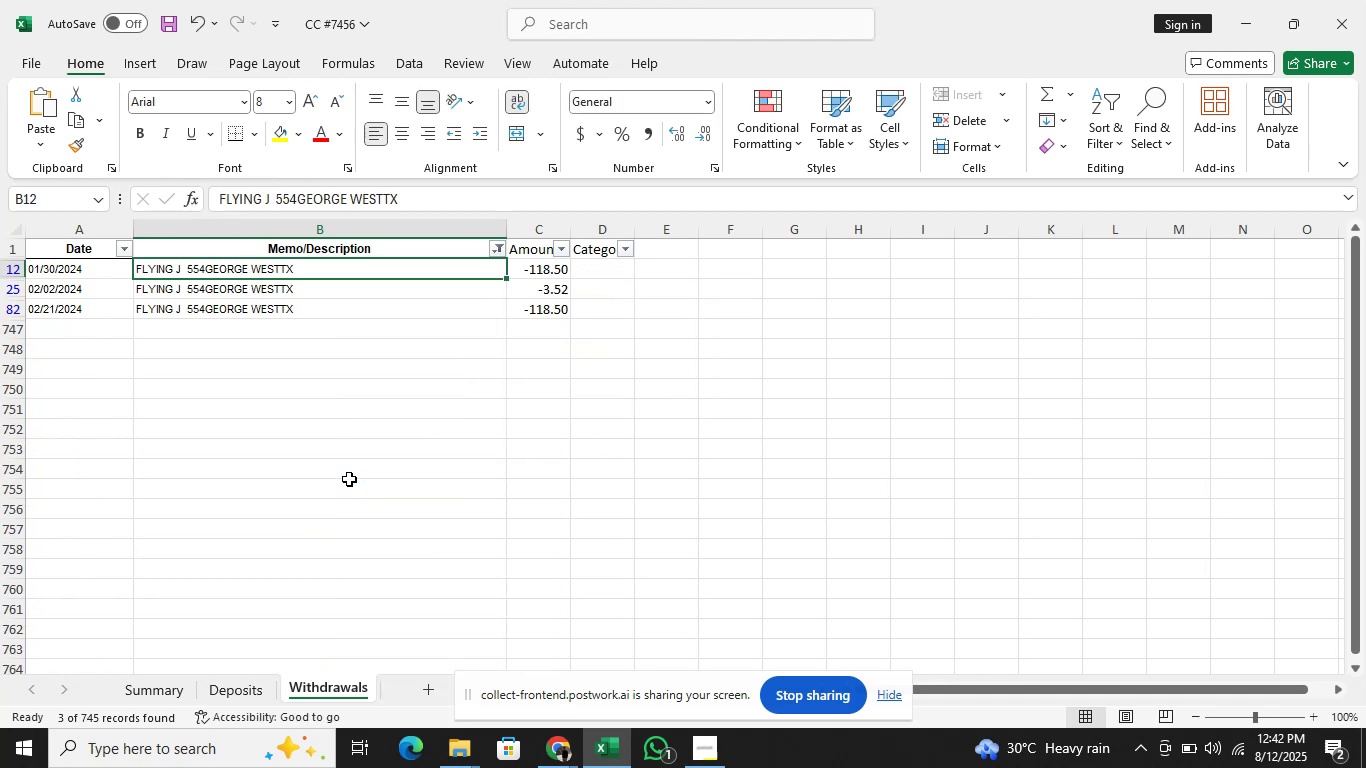 
key(ArrowRight)
 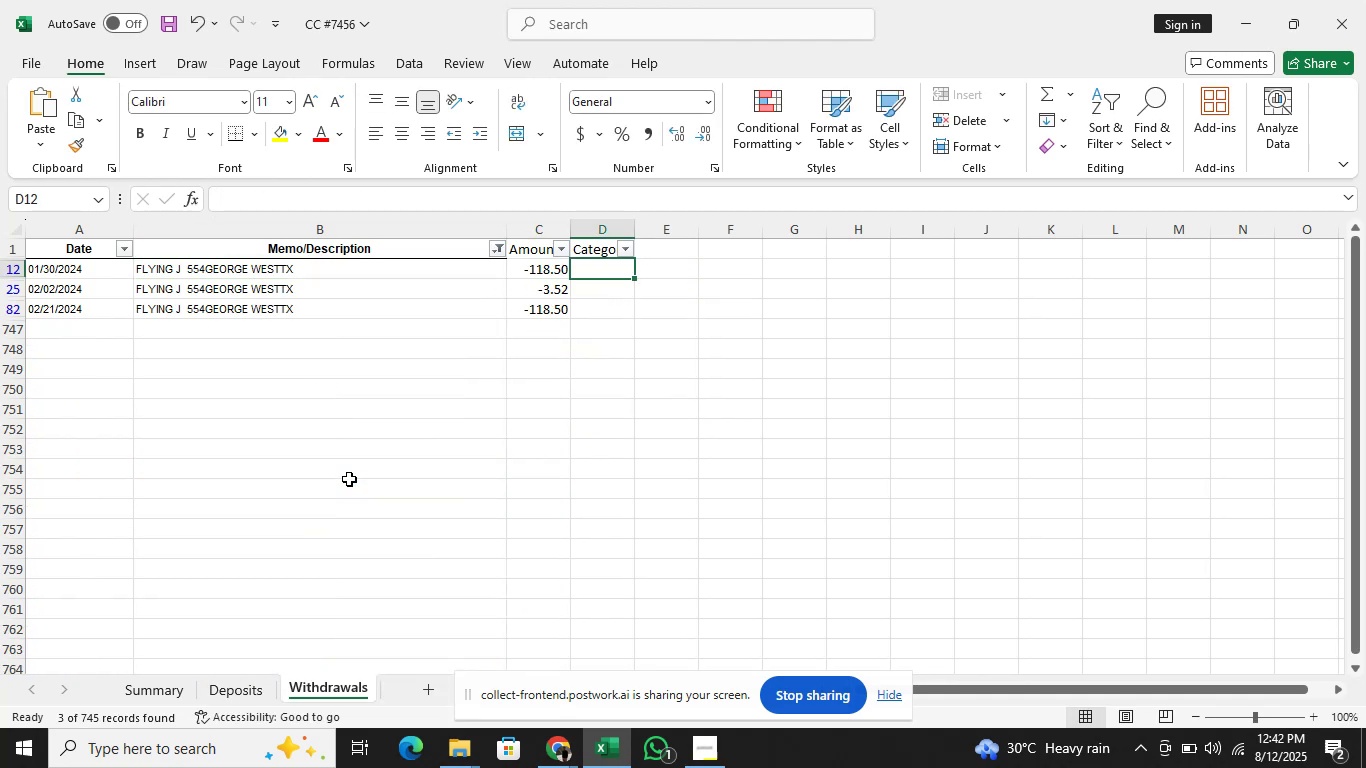 
type(Travel Charges)
 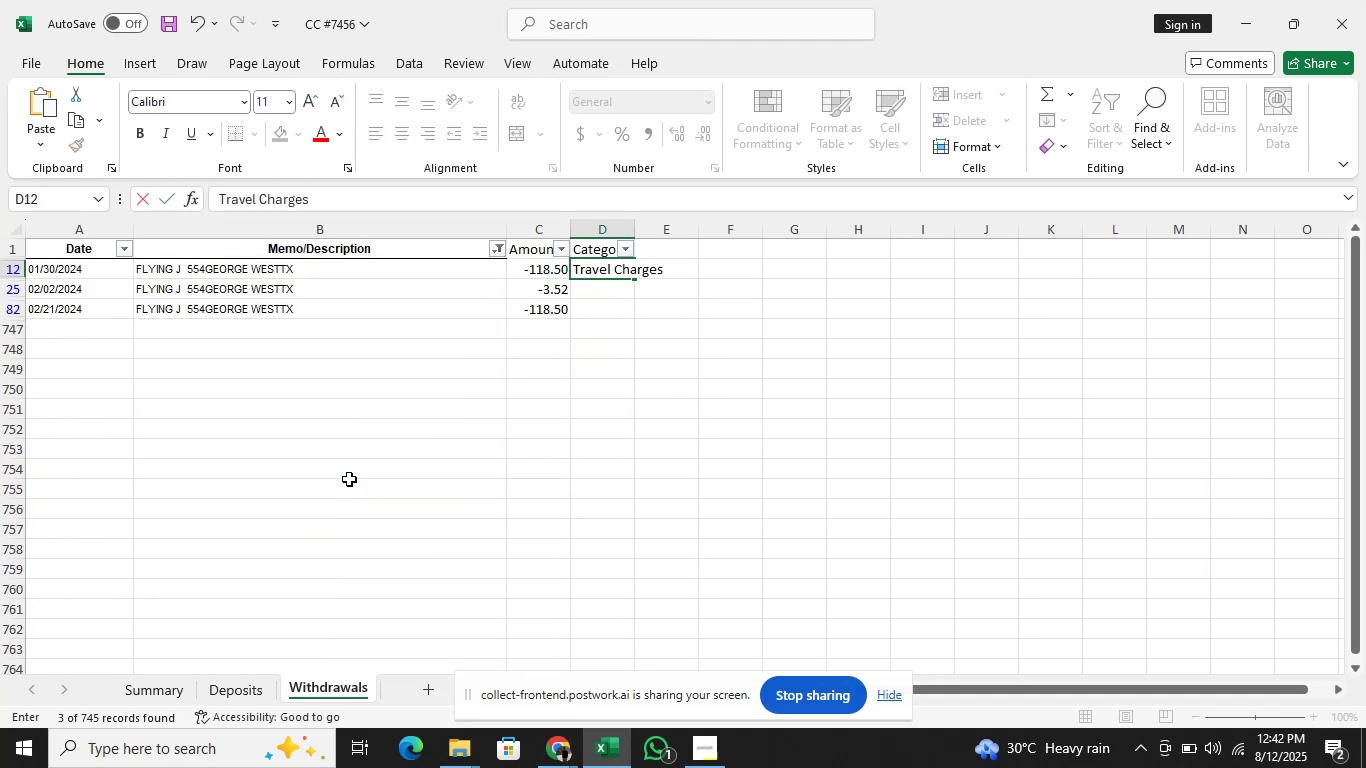 
 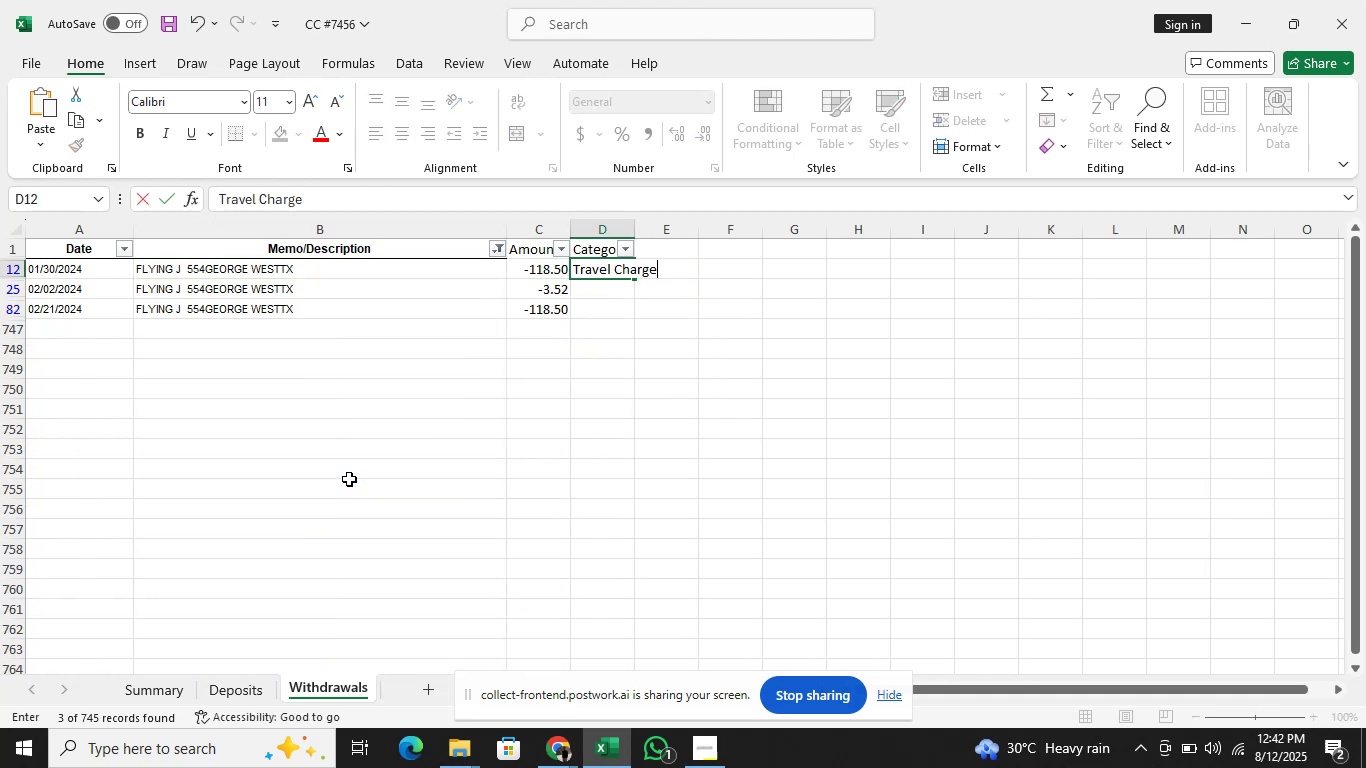 
key(Enter)
 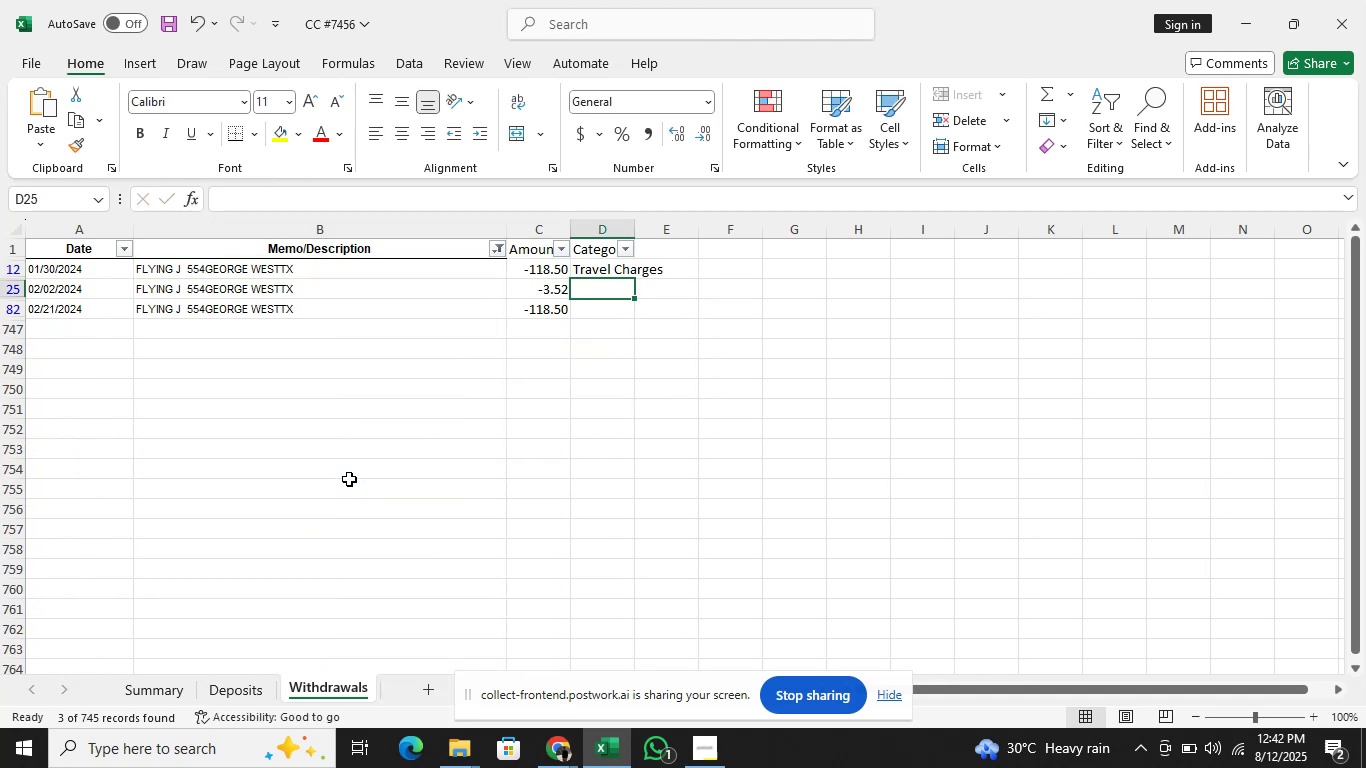 
key(ArrowUp)
 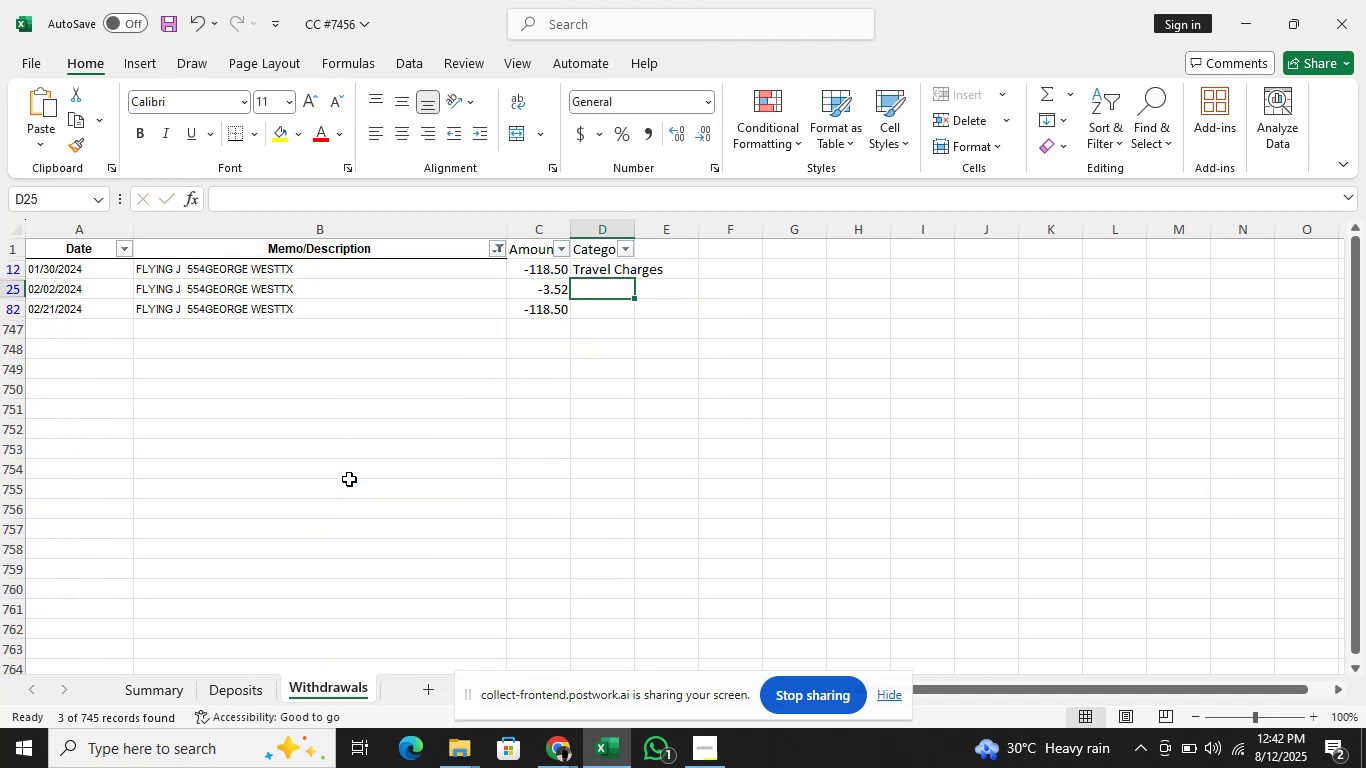 
key(Shift+ArrowDown)
 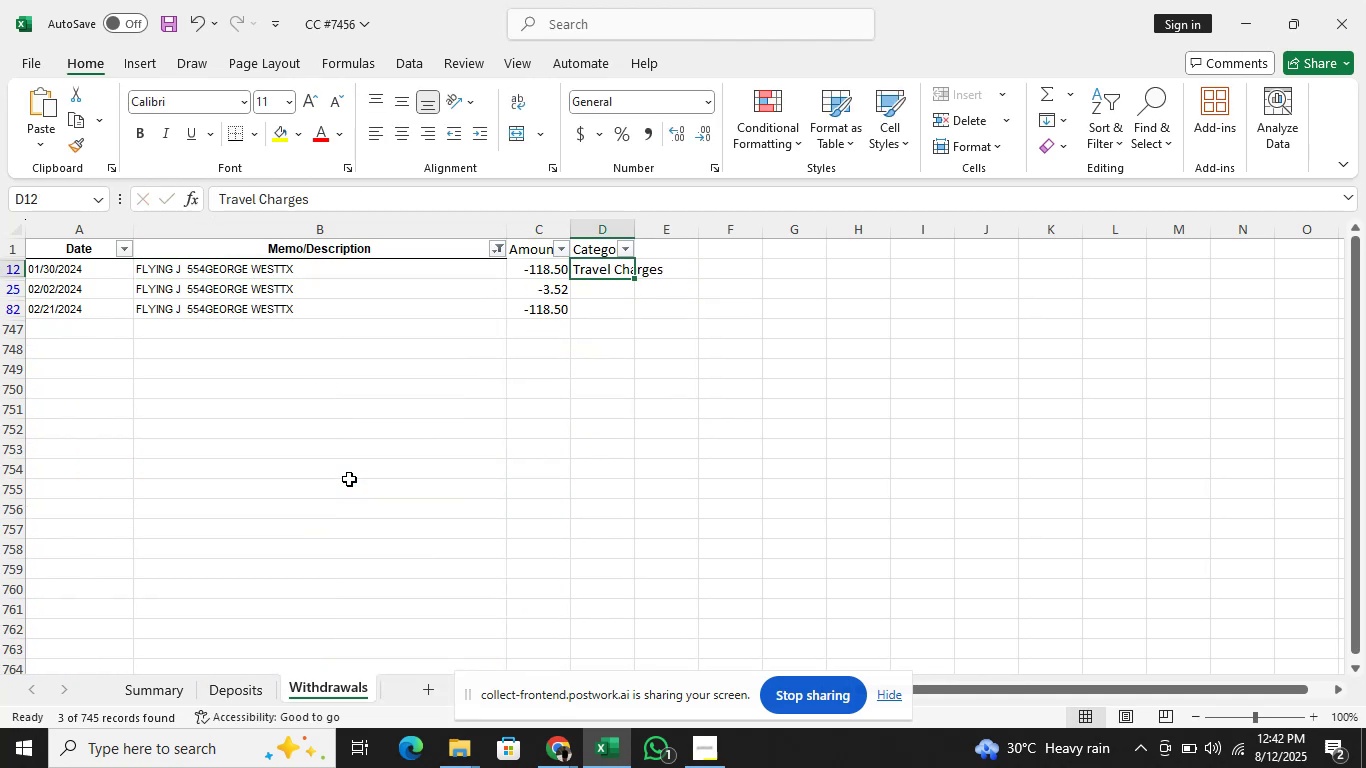 
key(Shift+ArrowDown)
 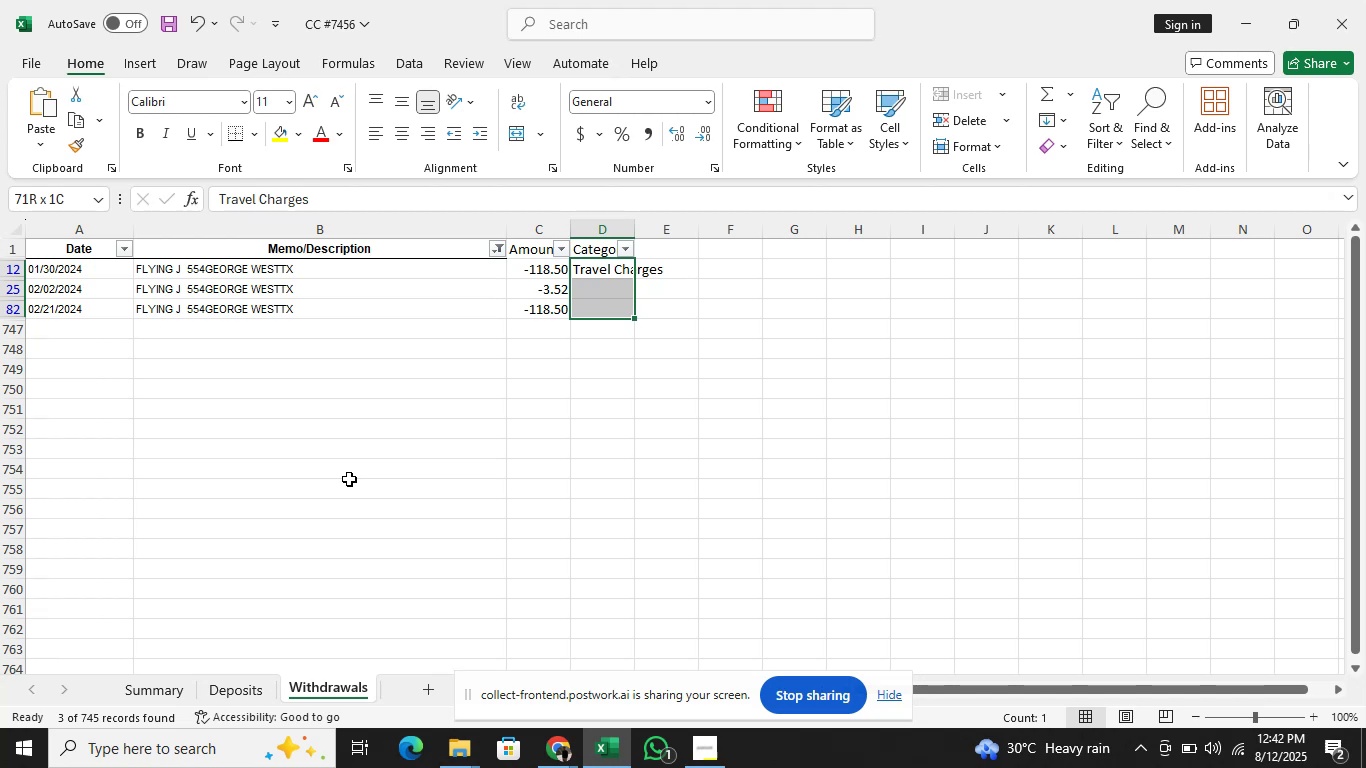 
key(ArrowUp)
 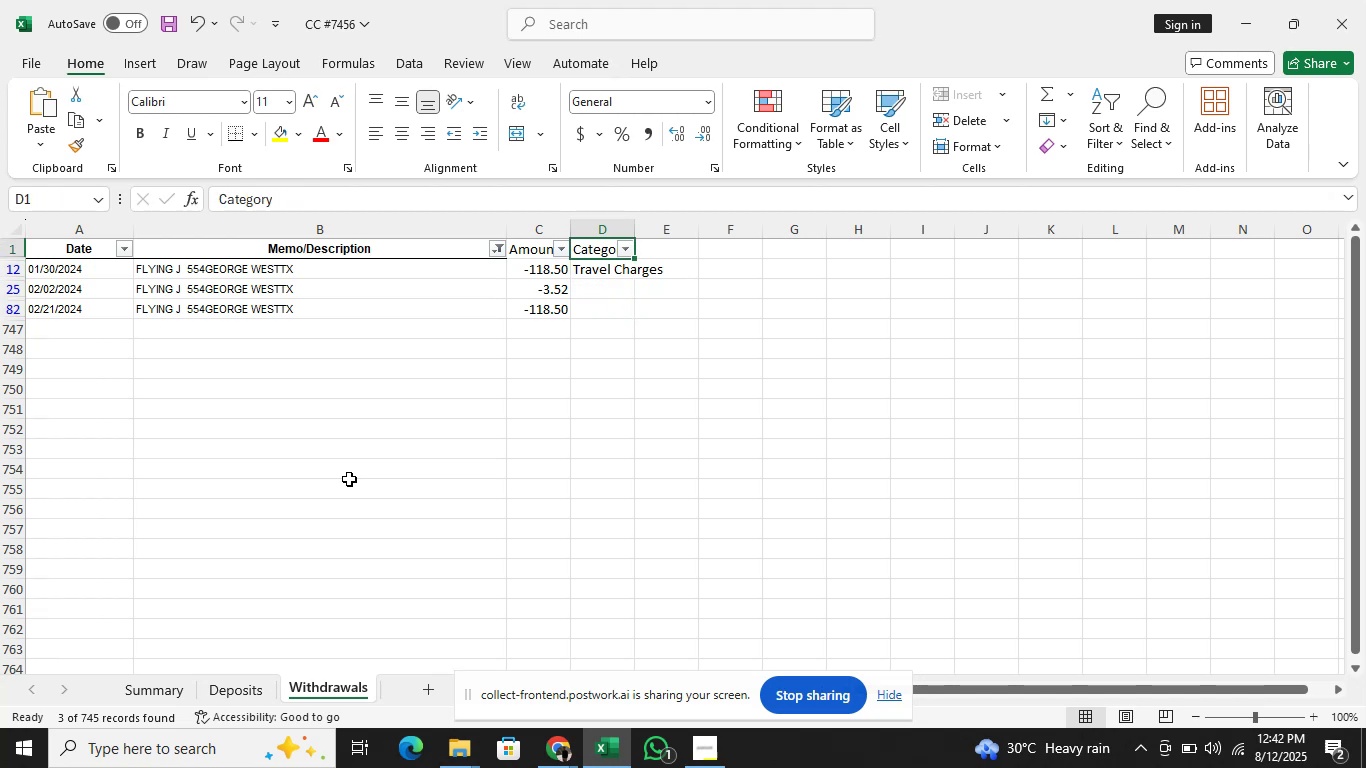 
key(ArrowDown)
 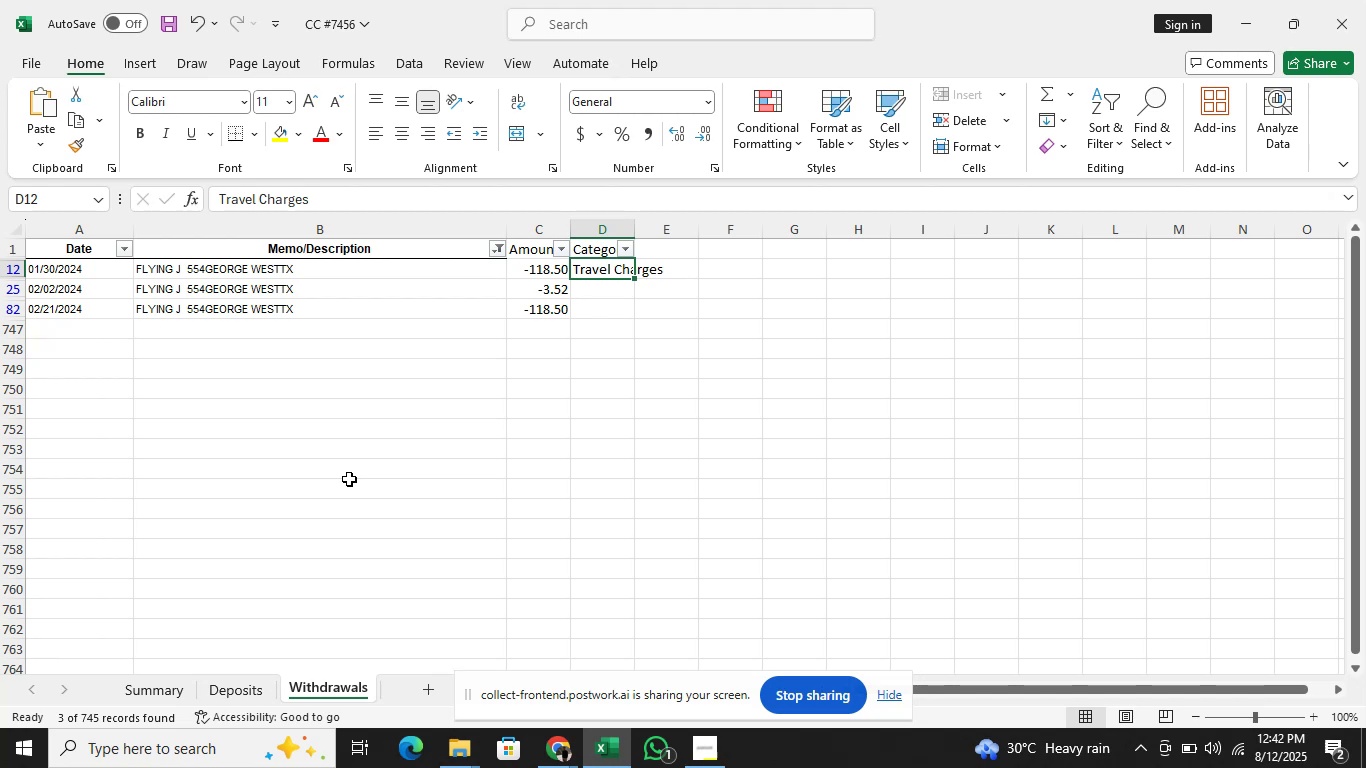 
wait(16.0)
 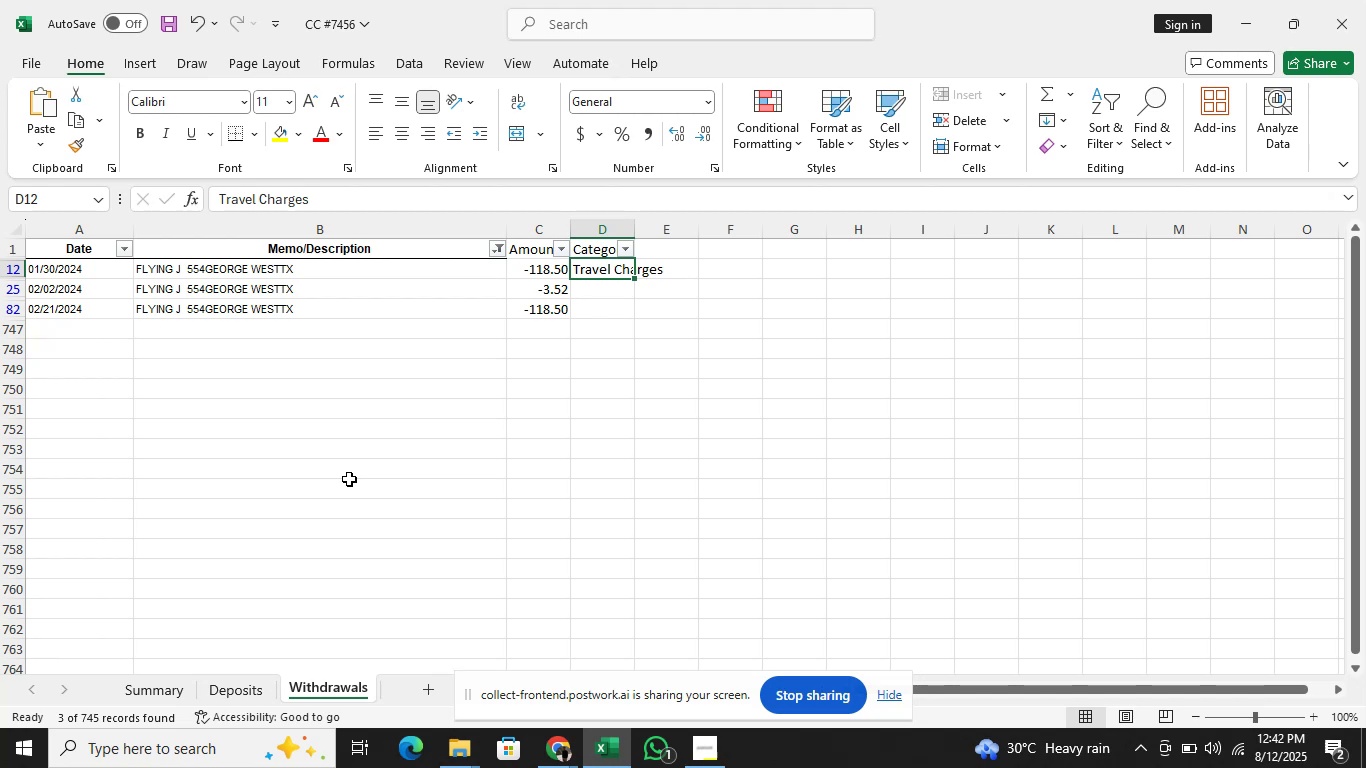 
left_click([393, 196])
 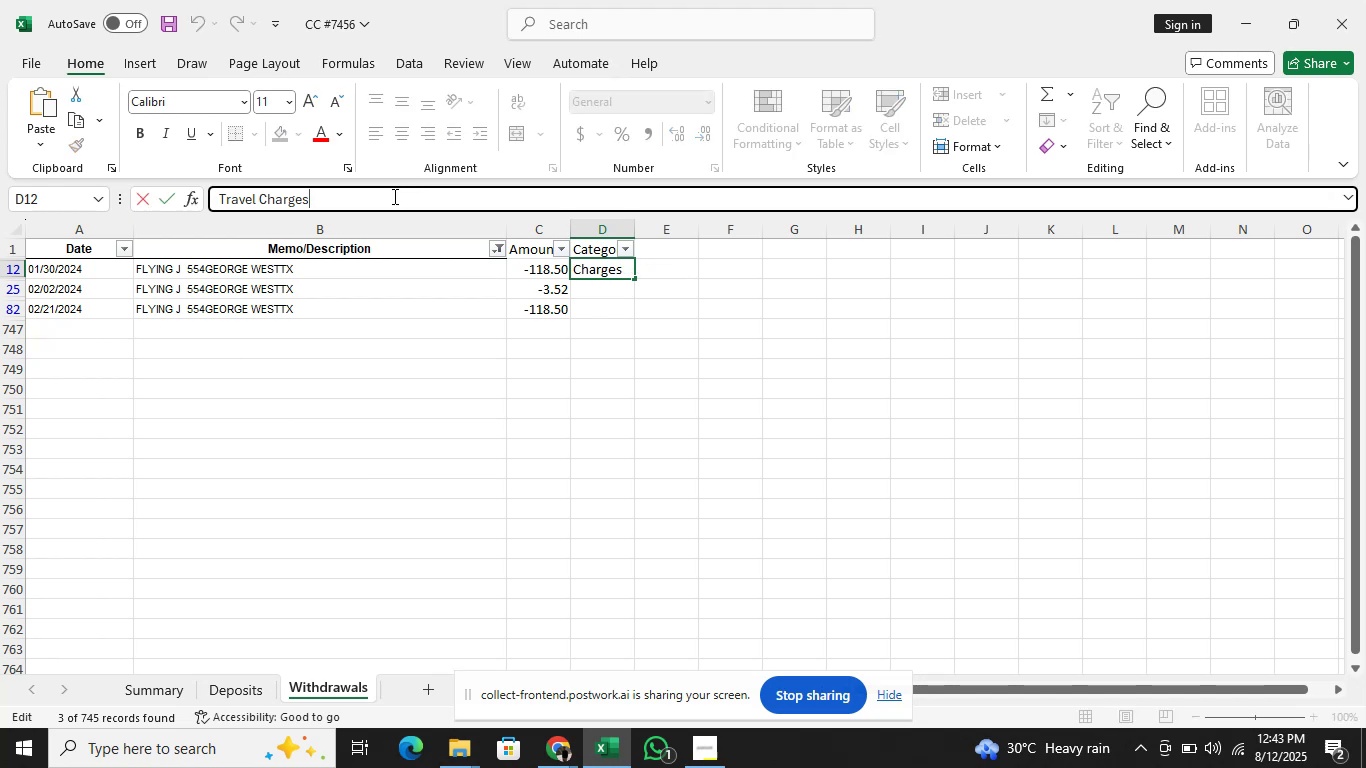 
key(Backspace)
key(Backspace)
key(Backspace)
key(Backspace)
key(Backspace)
key(Backspace)
key(Backspace)
type(Expense)
 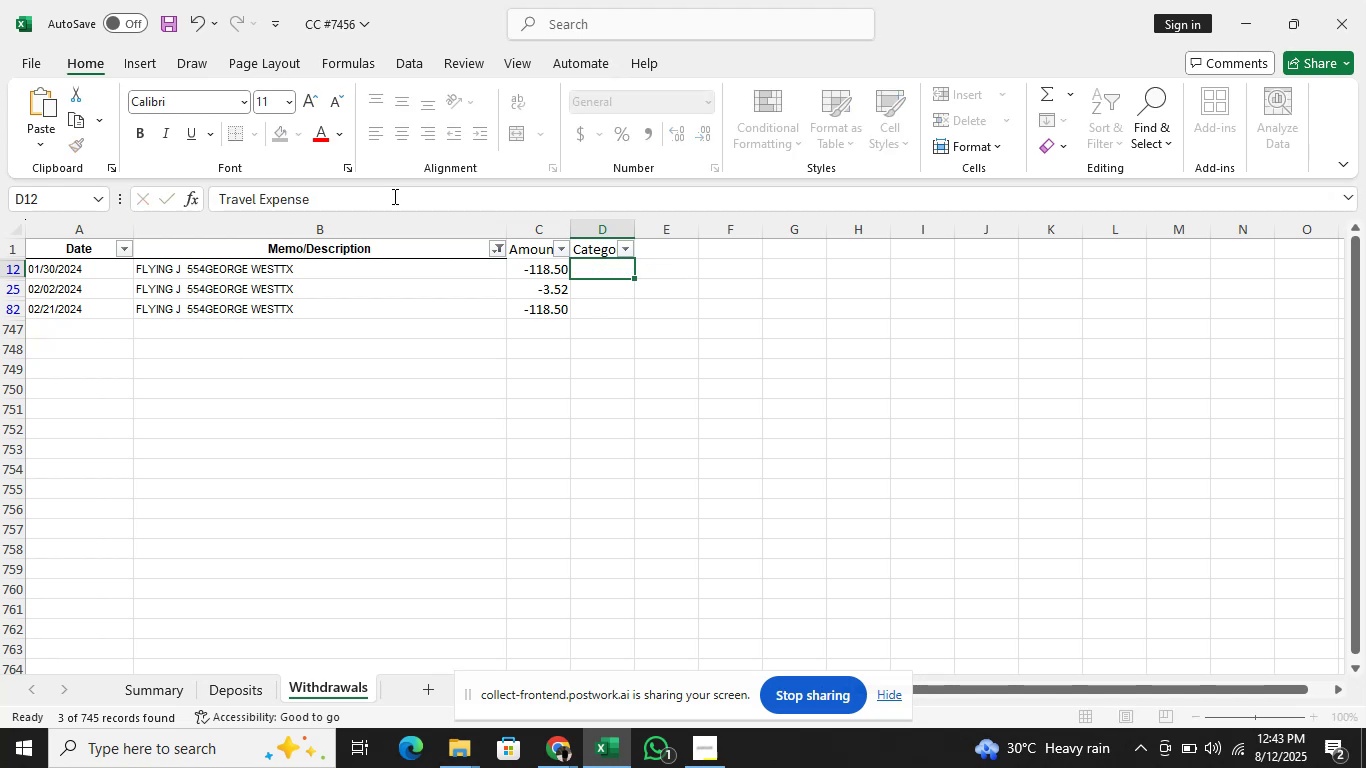 
 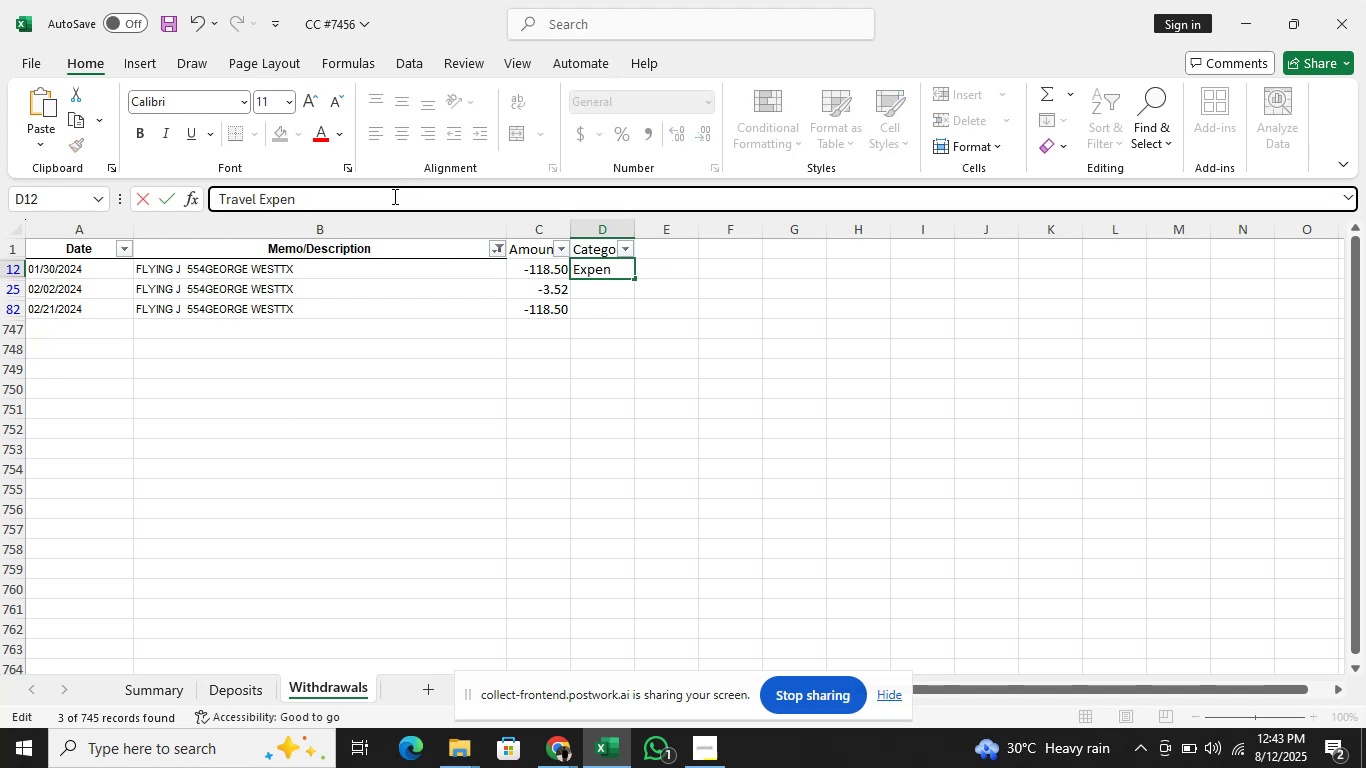 
key(Enter)
 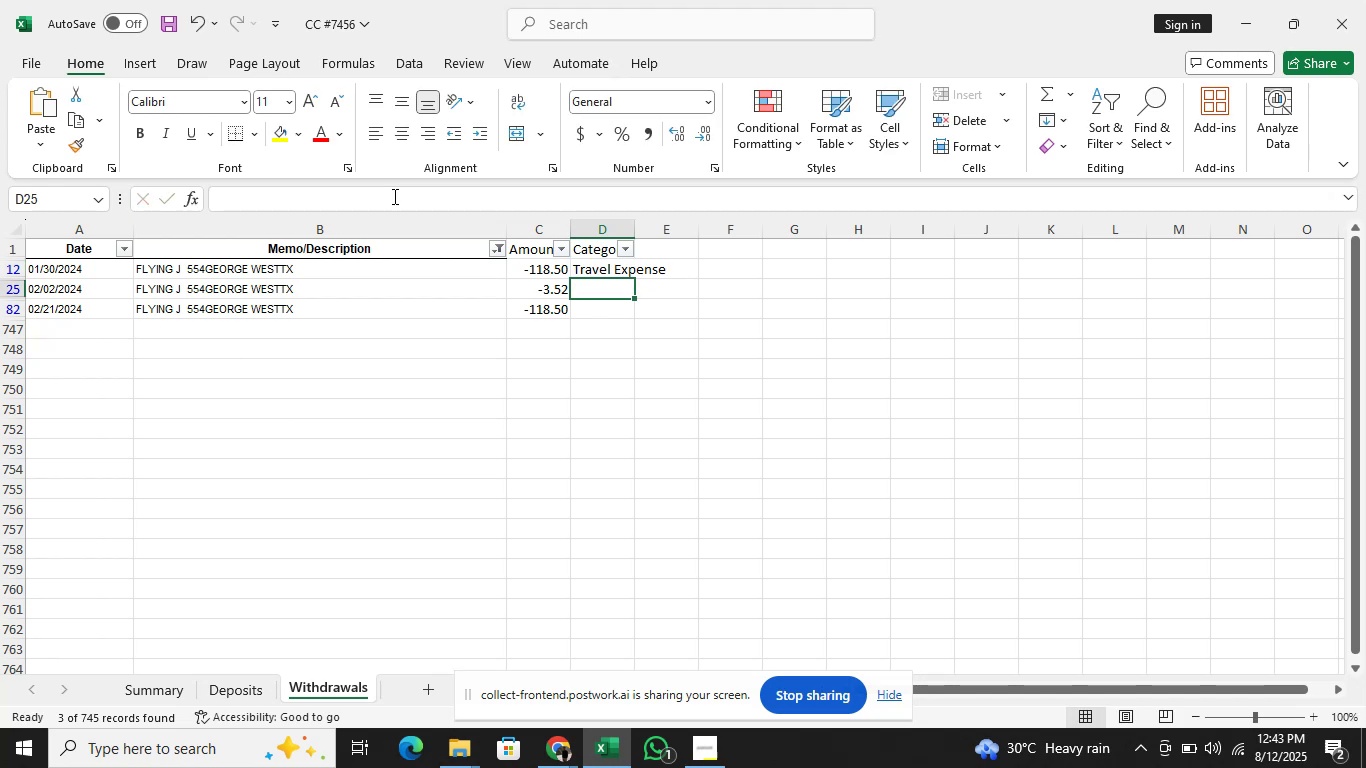 
key(ArrowUp)
 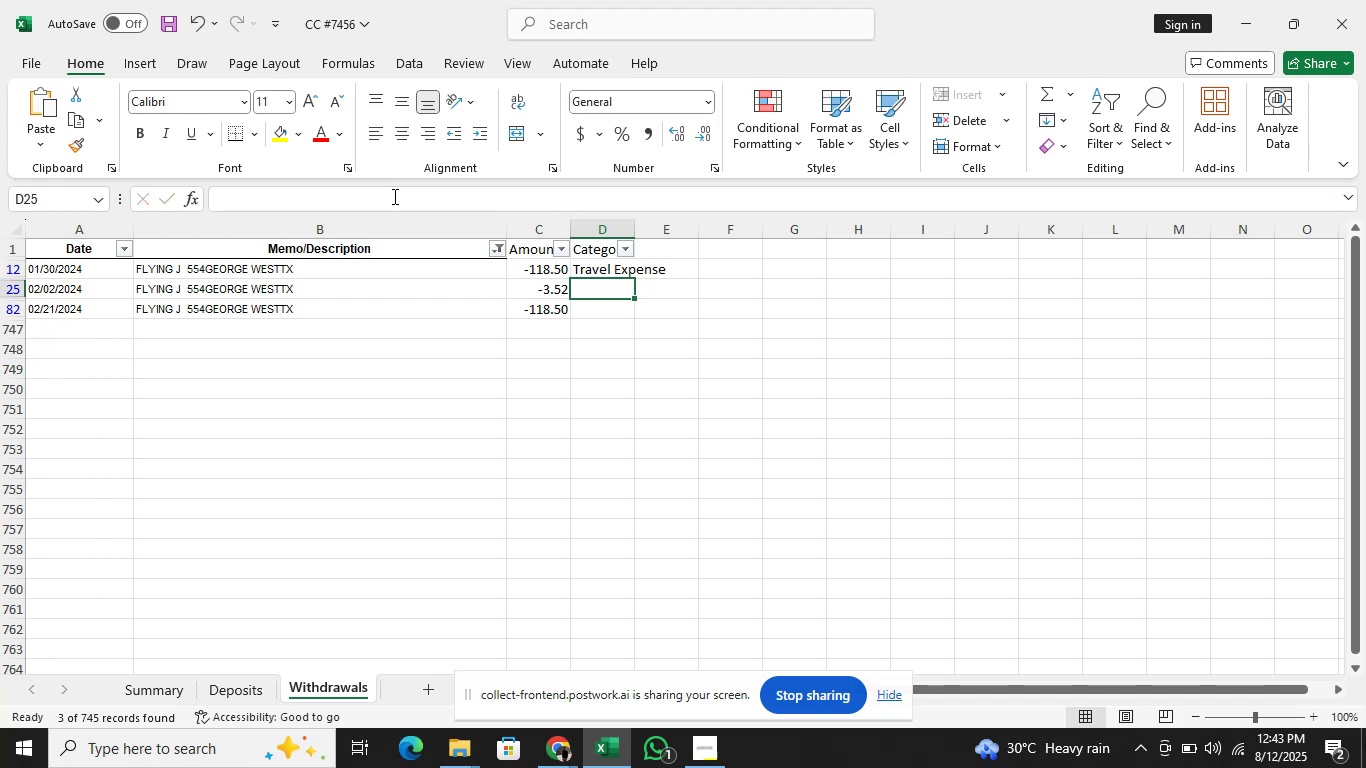 
key(Shift+ArrowDown)
 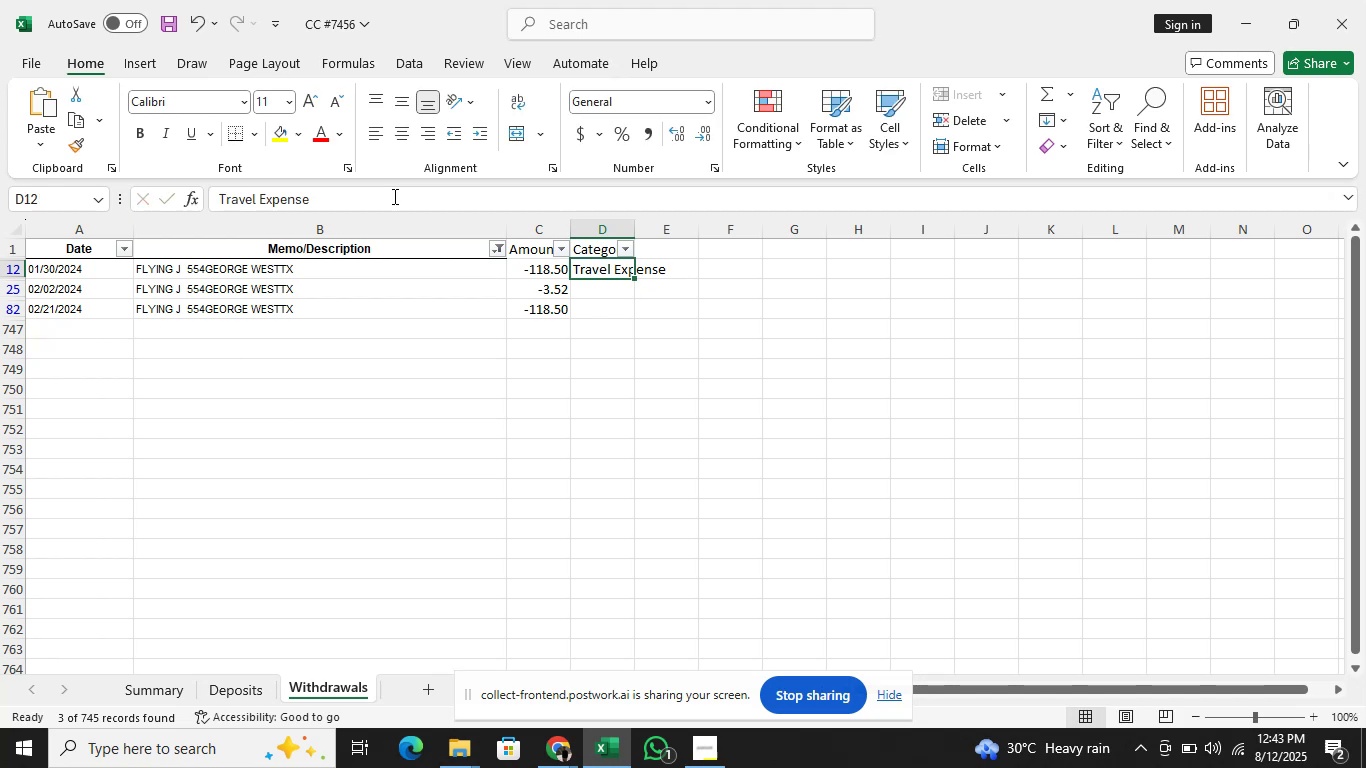 
key(Shift+ArrowDown)
 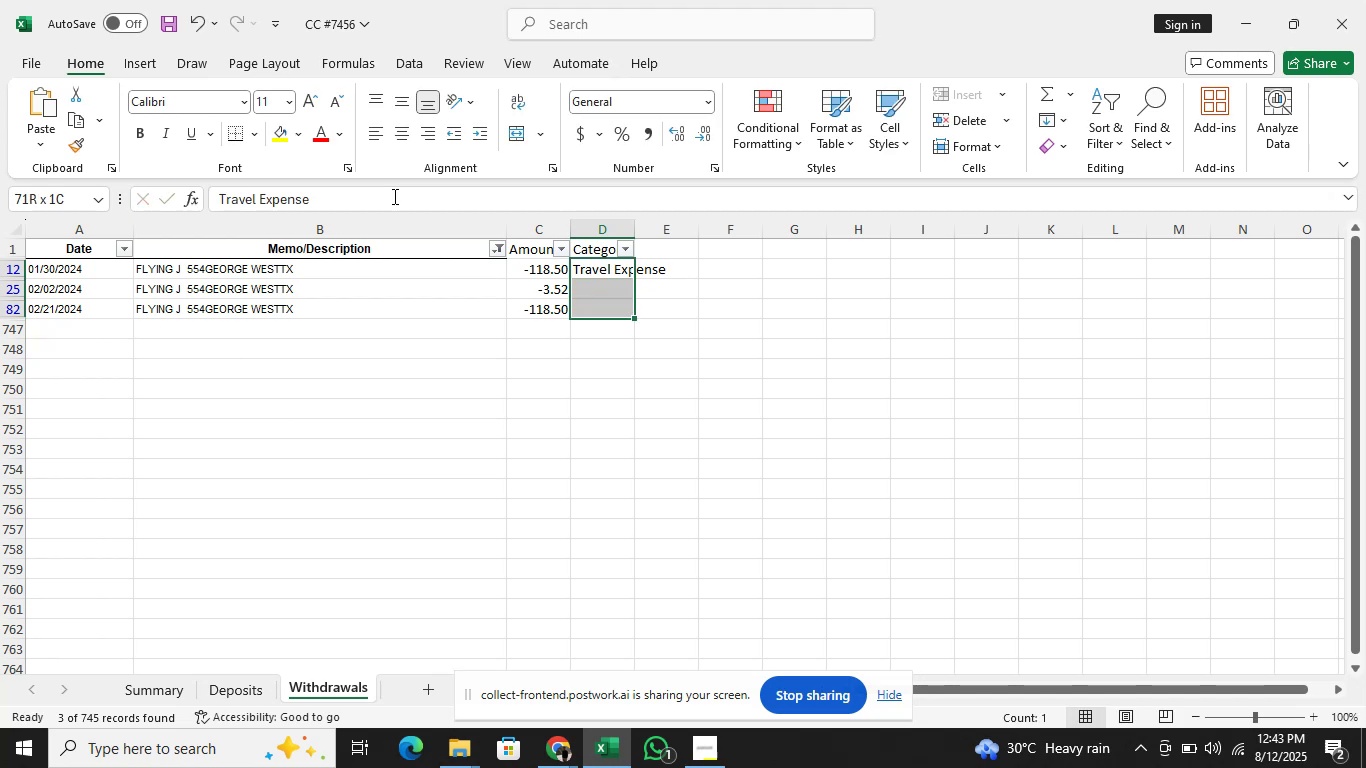 
key(Control+D)
 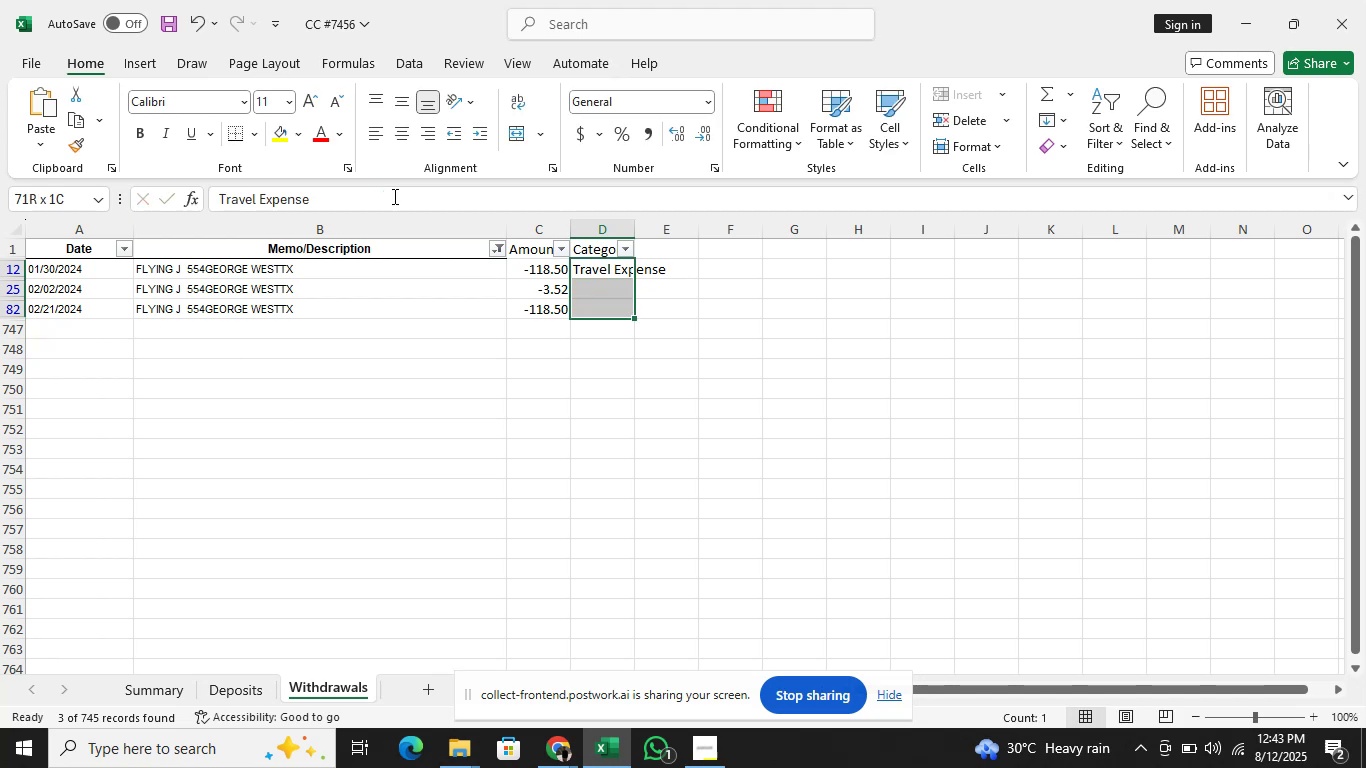 
key(ArrowUp)
 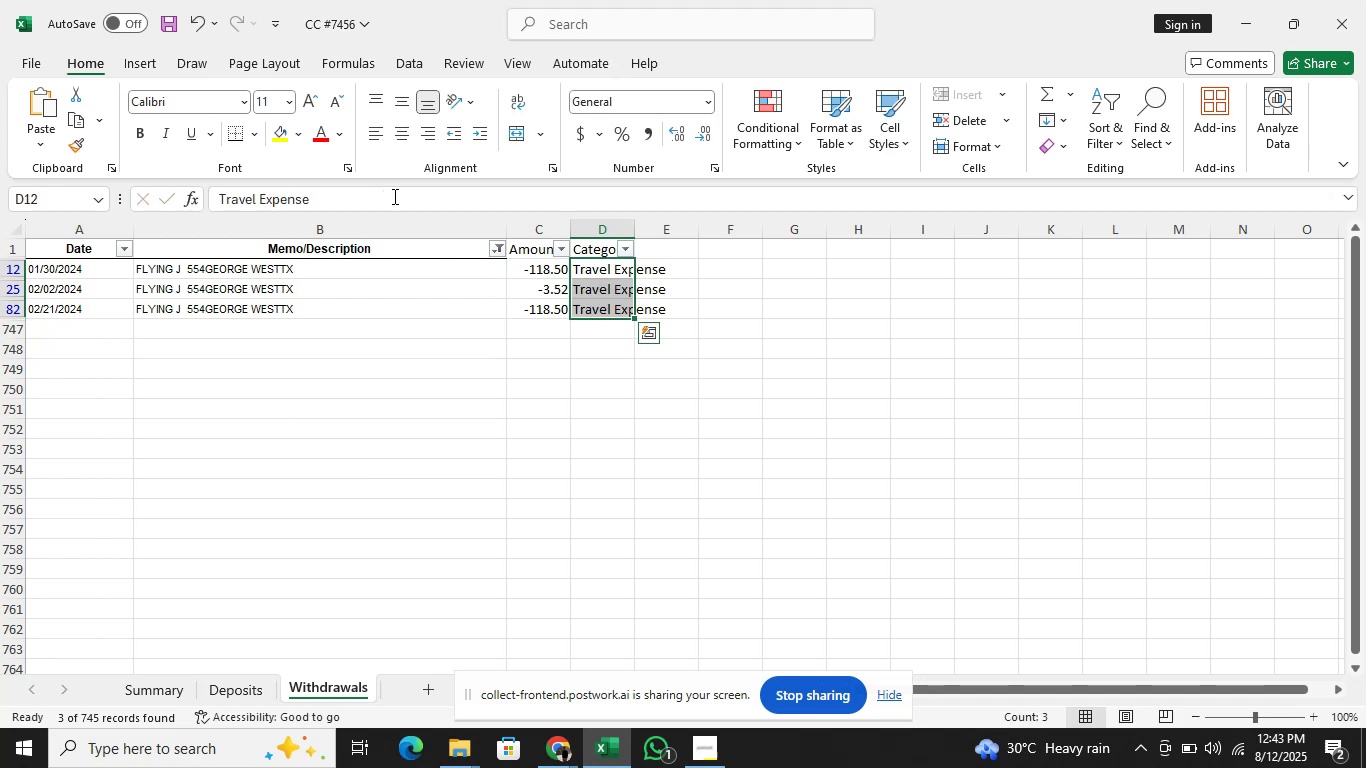 
key(ArrowLeft)
 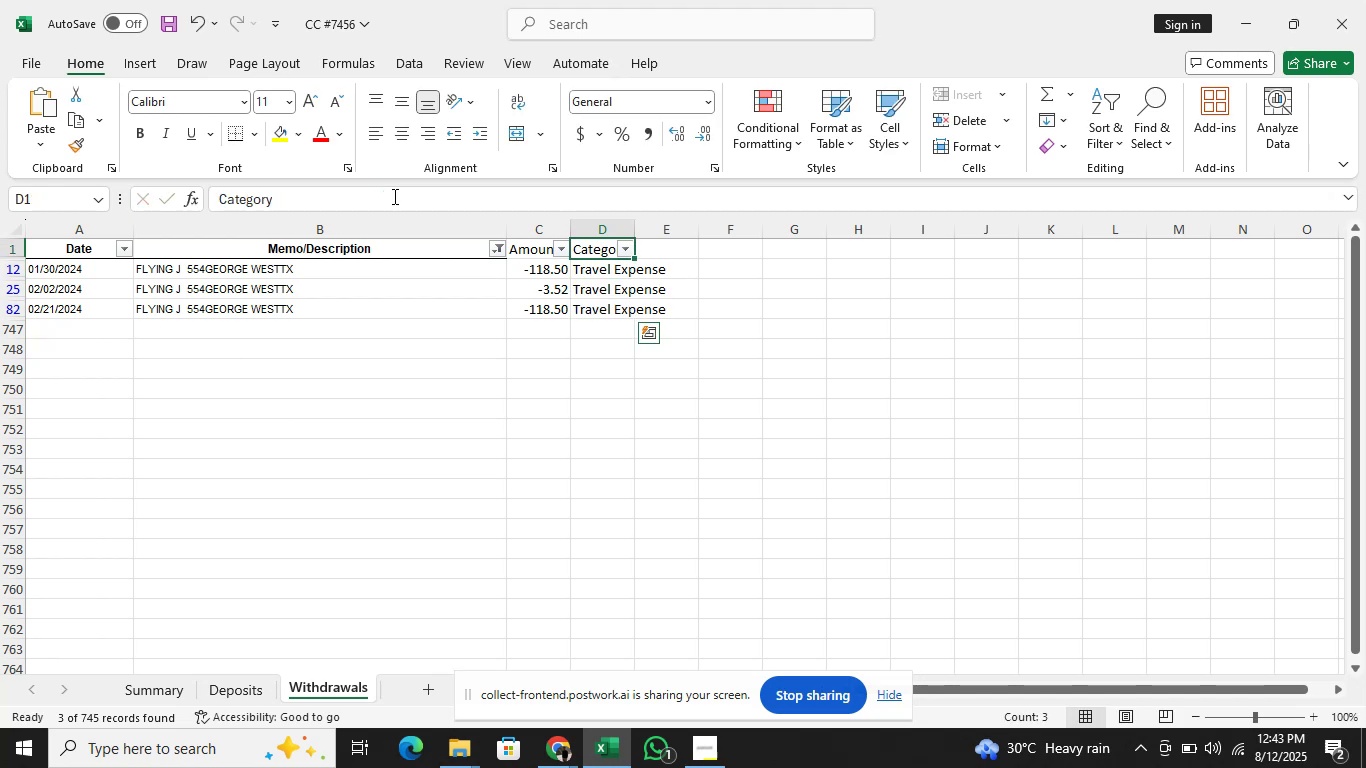 
key(ArrowLeft)
 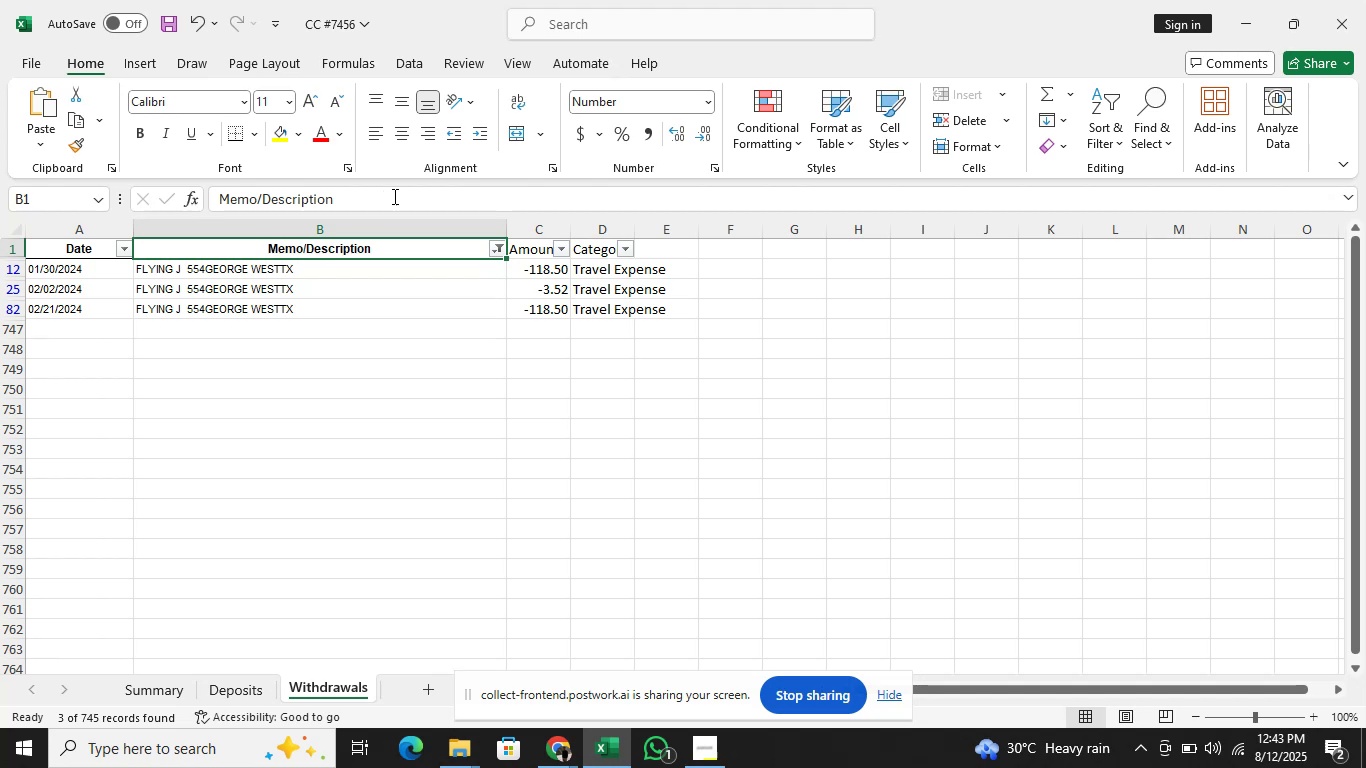 
key(Alt+AltLeft)
 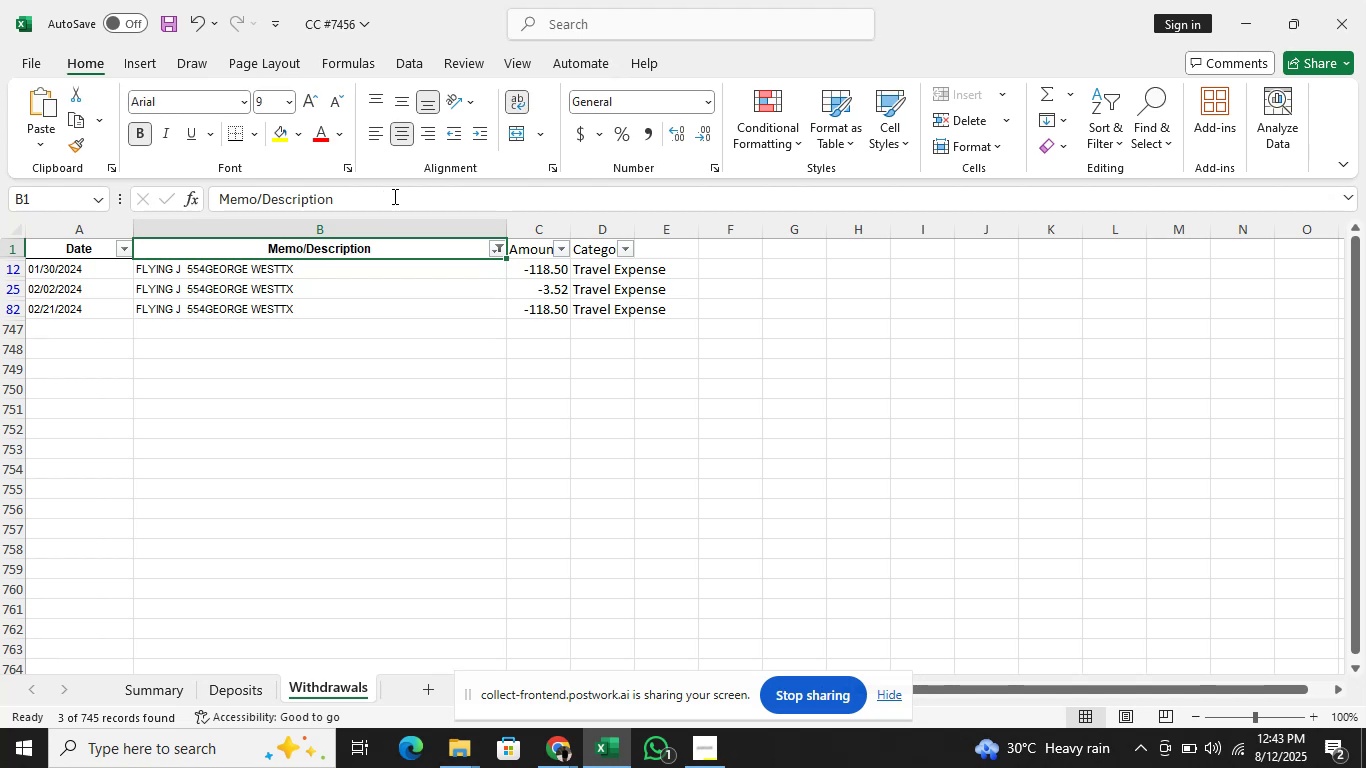 
key(Alt+ArrowDown)
 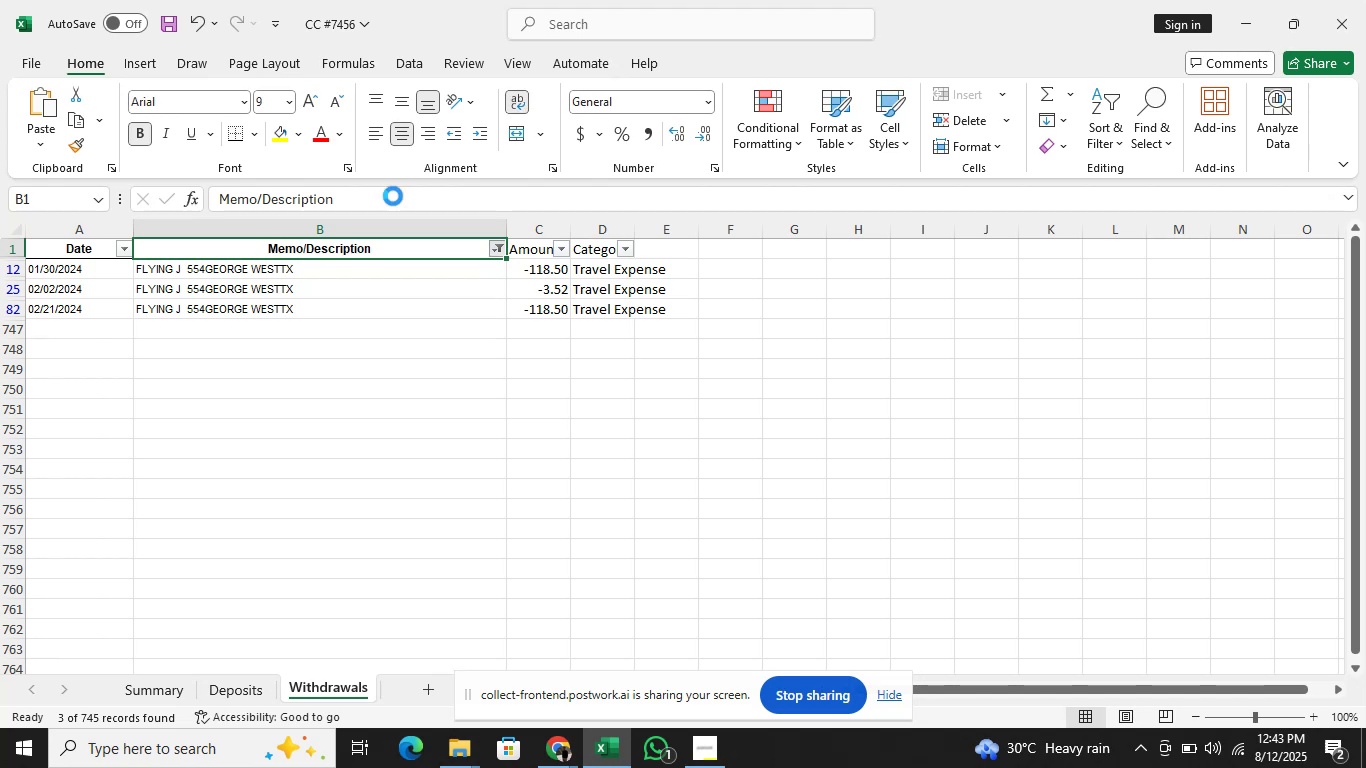 
key(ArrowDown)
 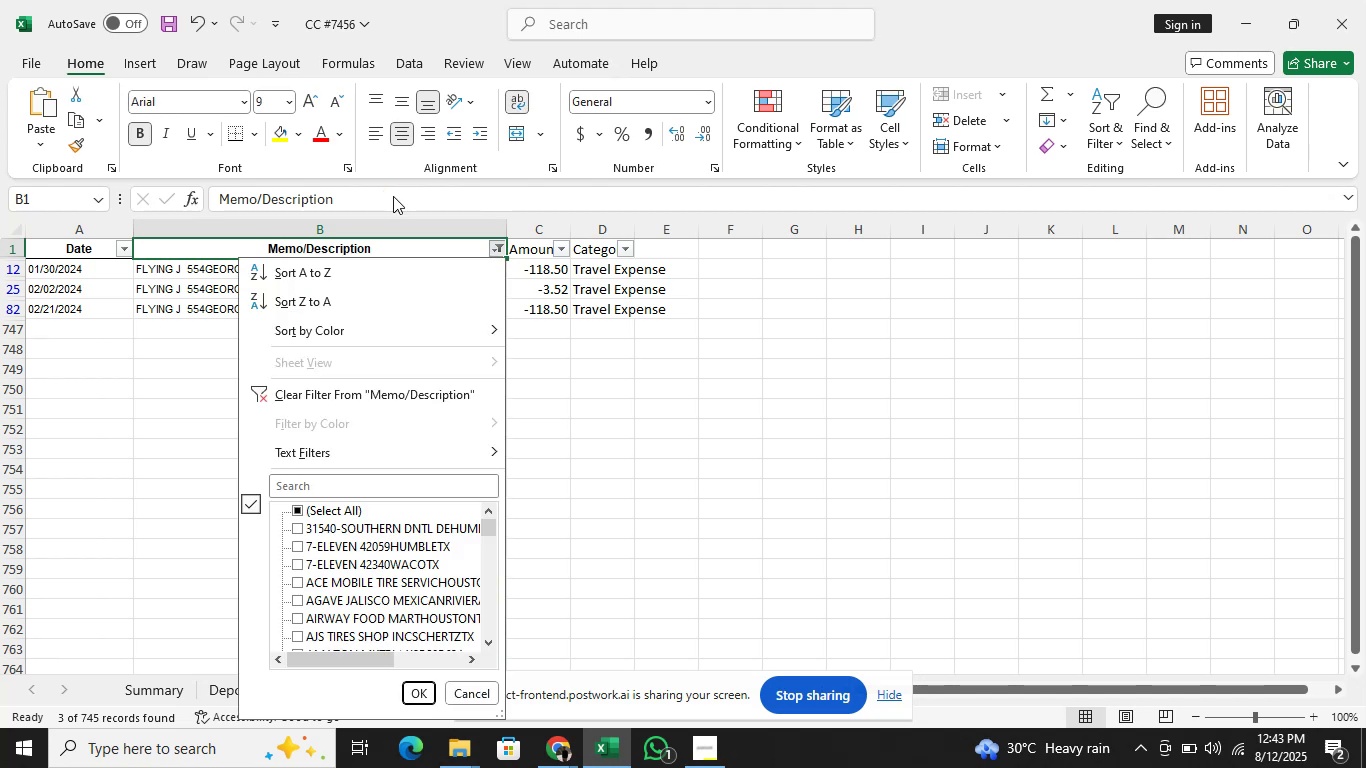 
key(ArrowDown)
 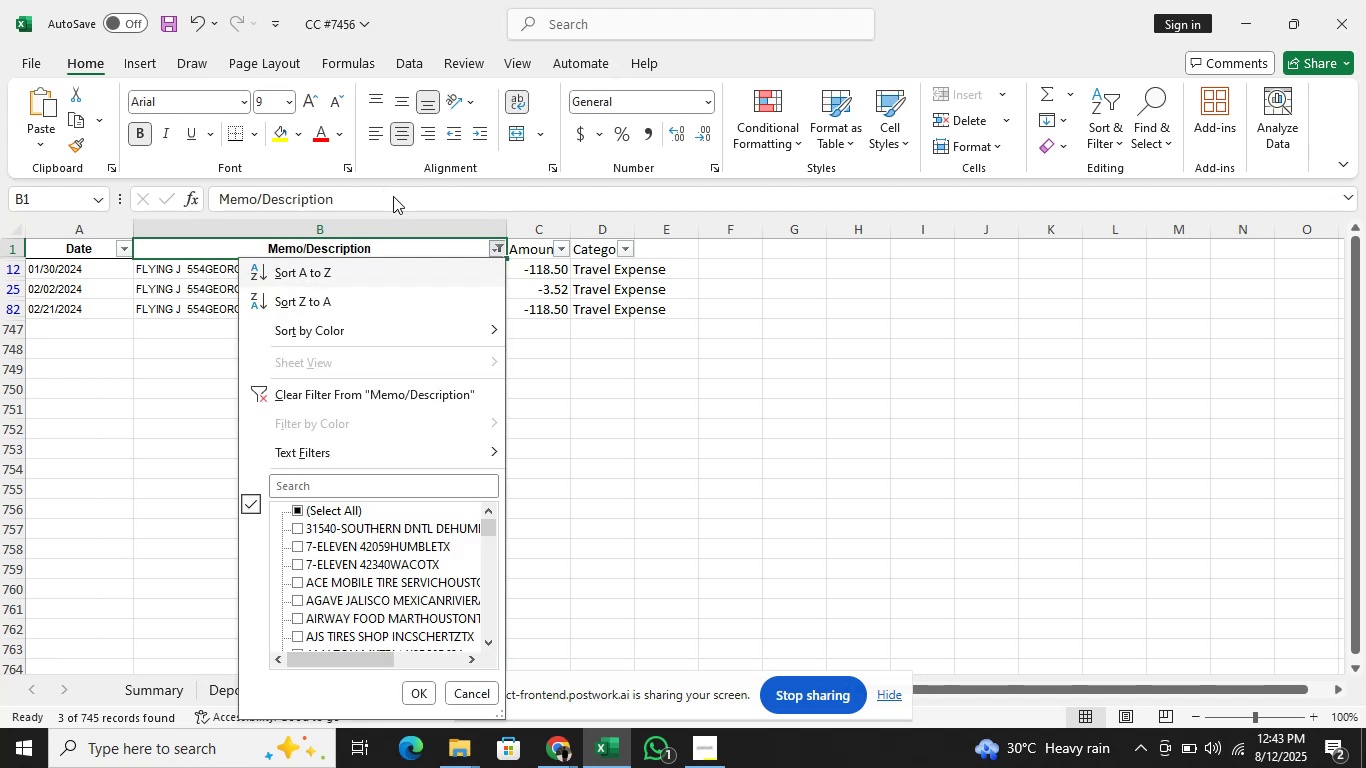 
key(ArrowDown)
 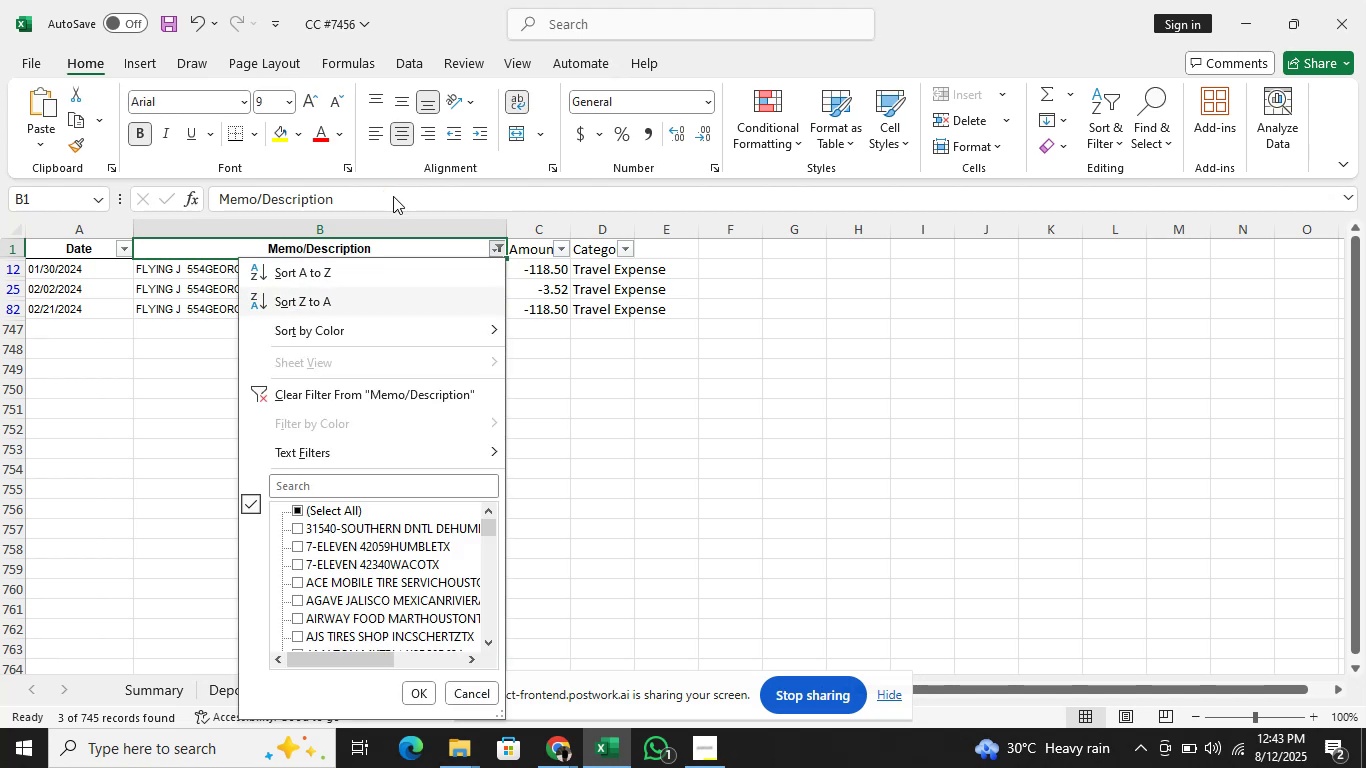 
key(ArrowDown)
 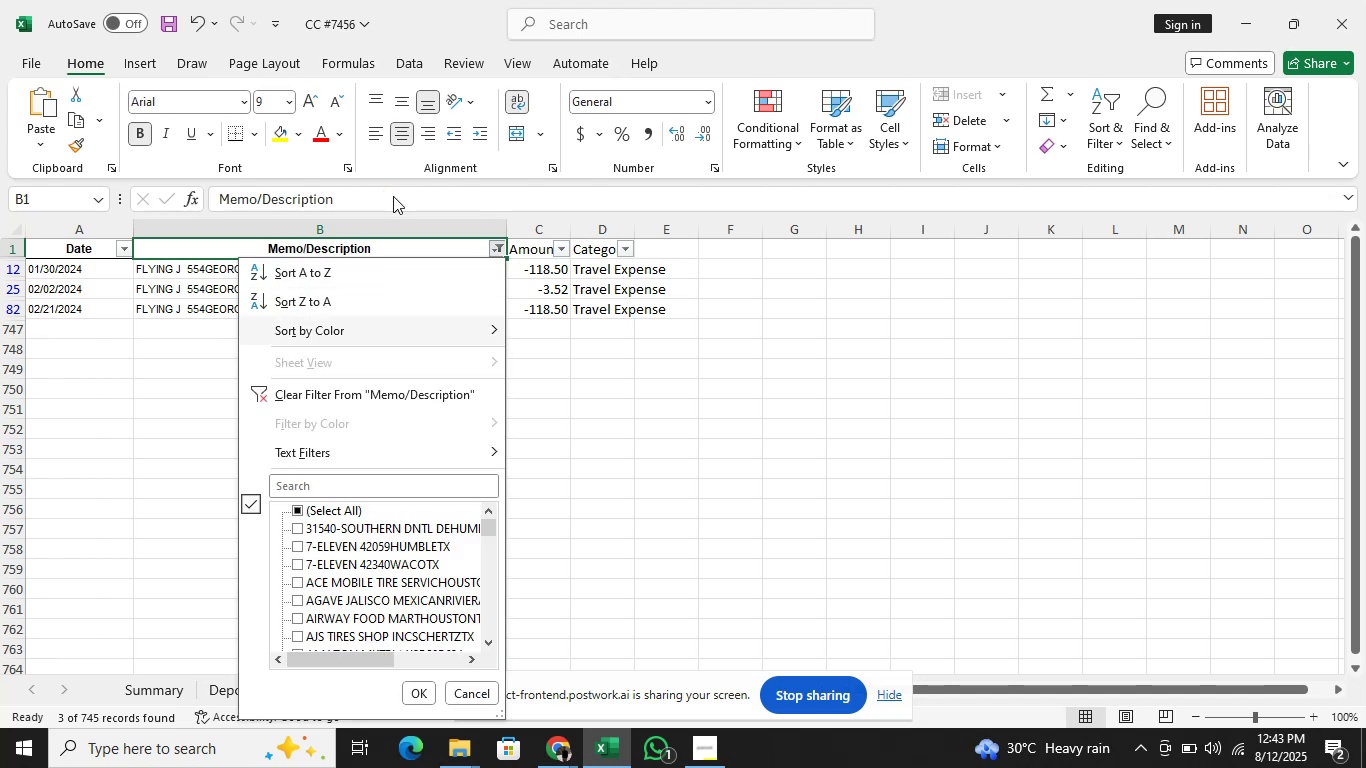 
key(ArrowDown)
 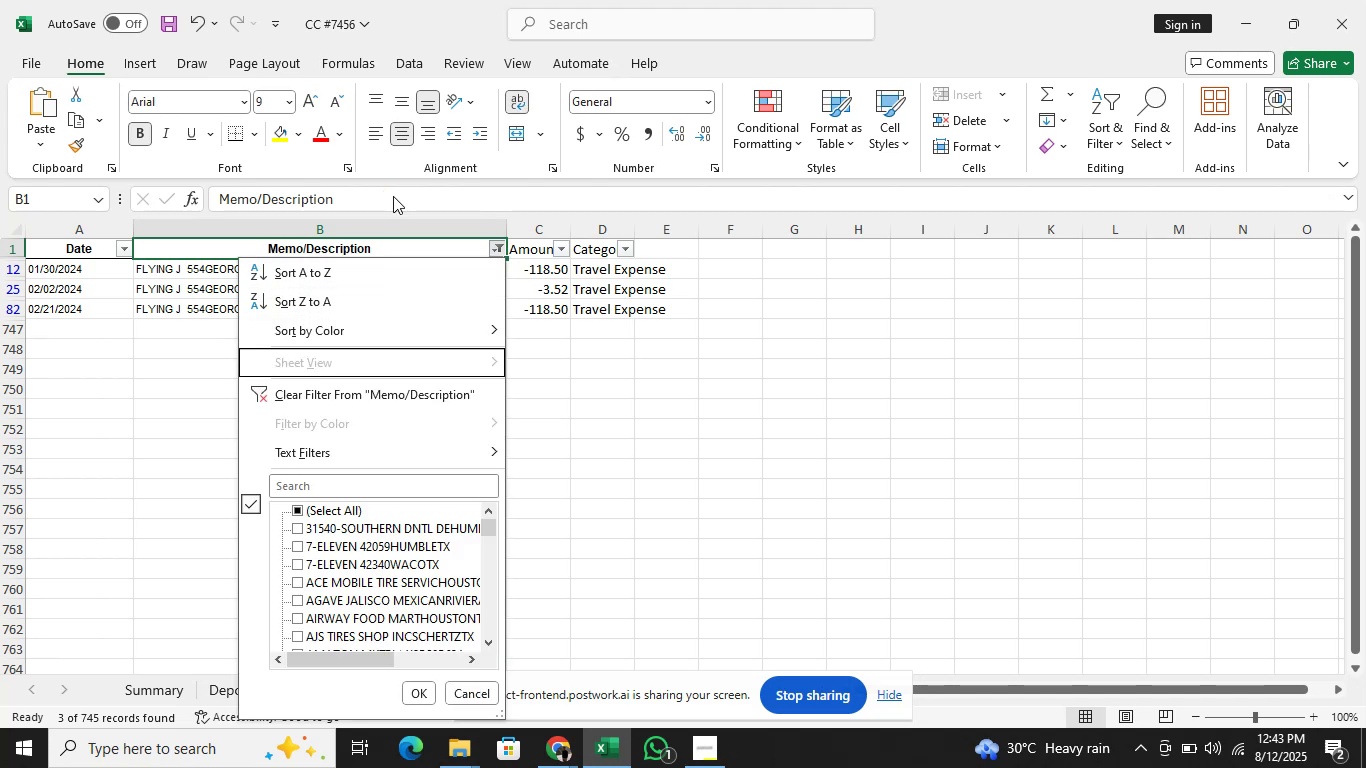 
key(ArrowDown)
 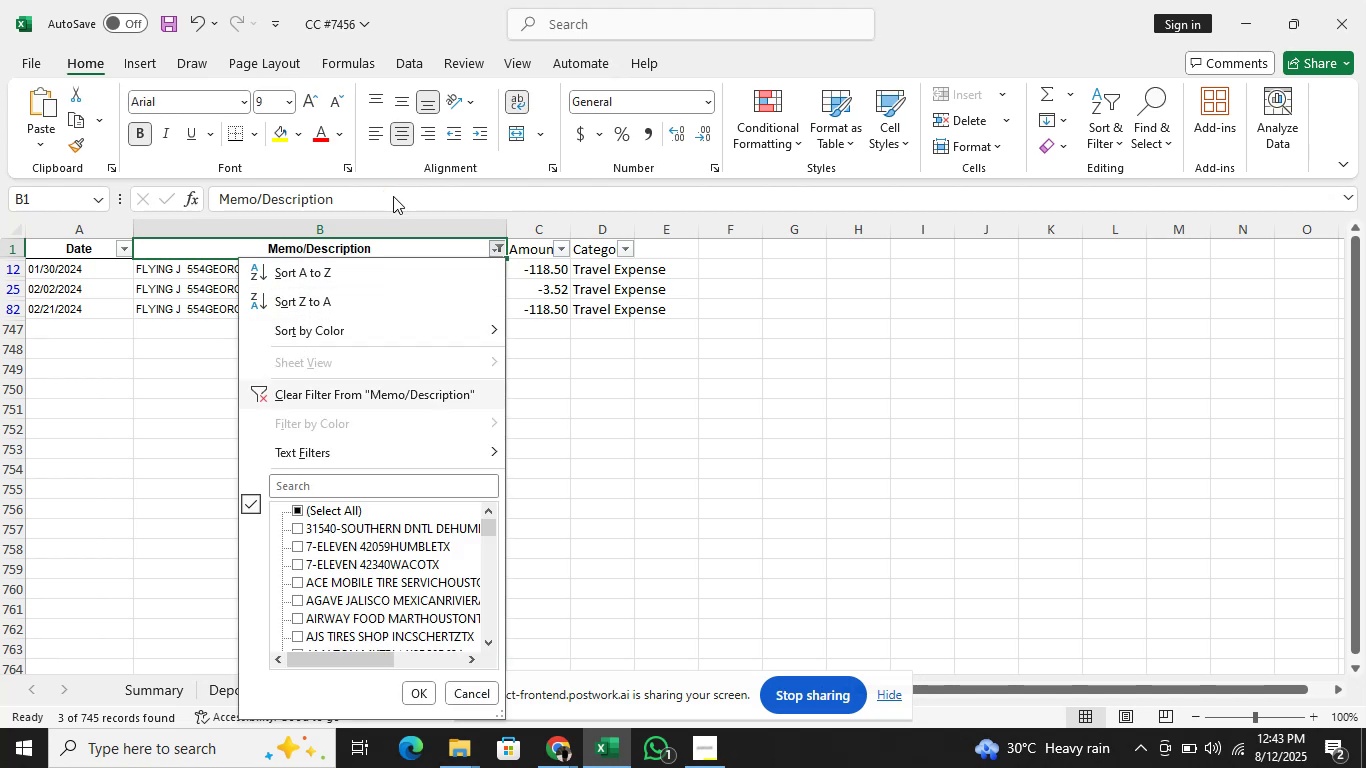 
key(ArrowDown)
 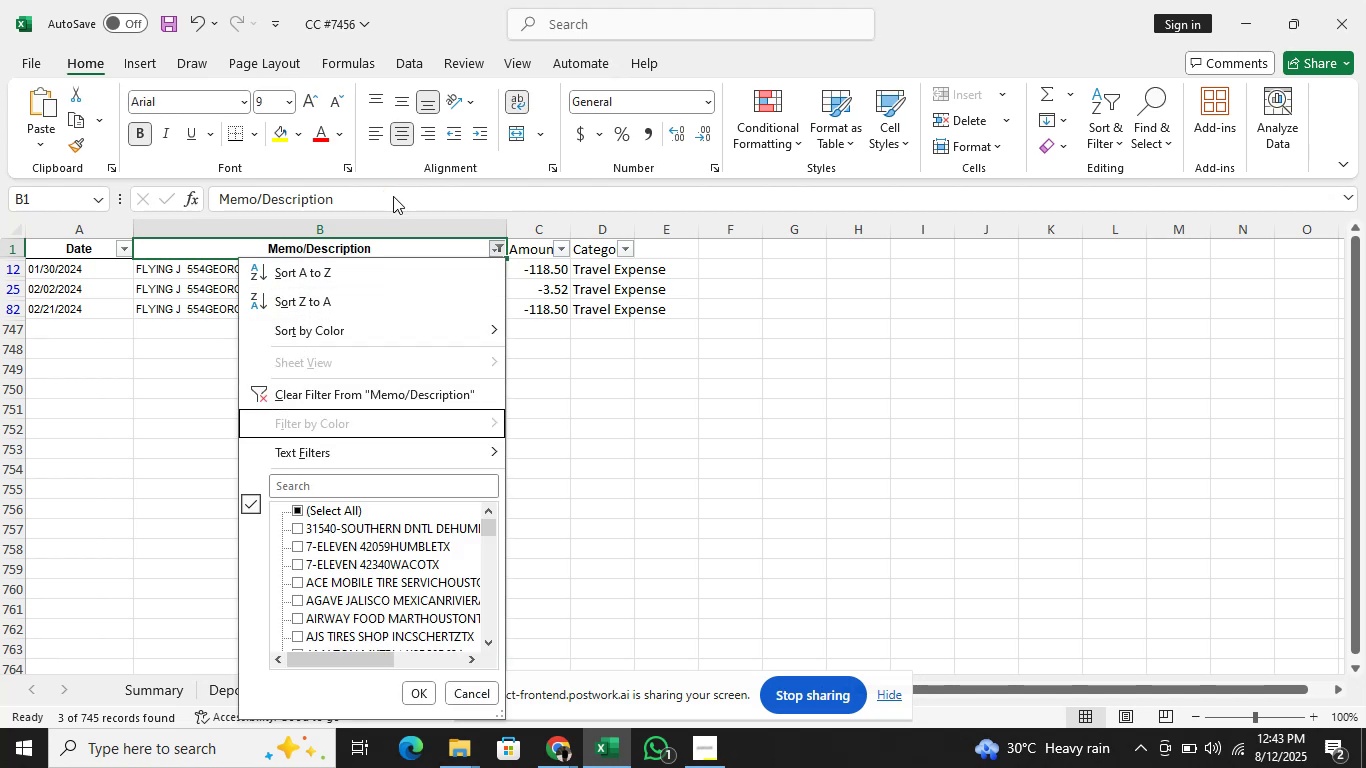 
key(ArrowDown)
 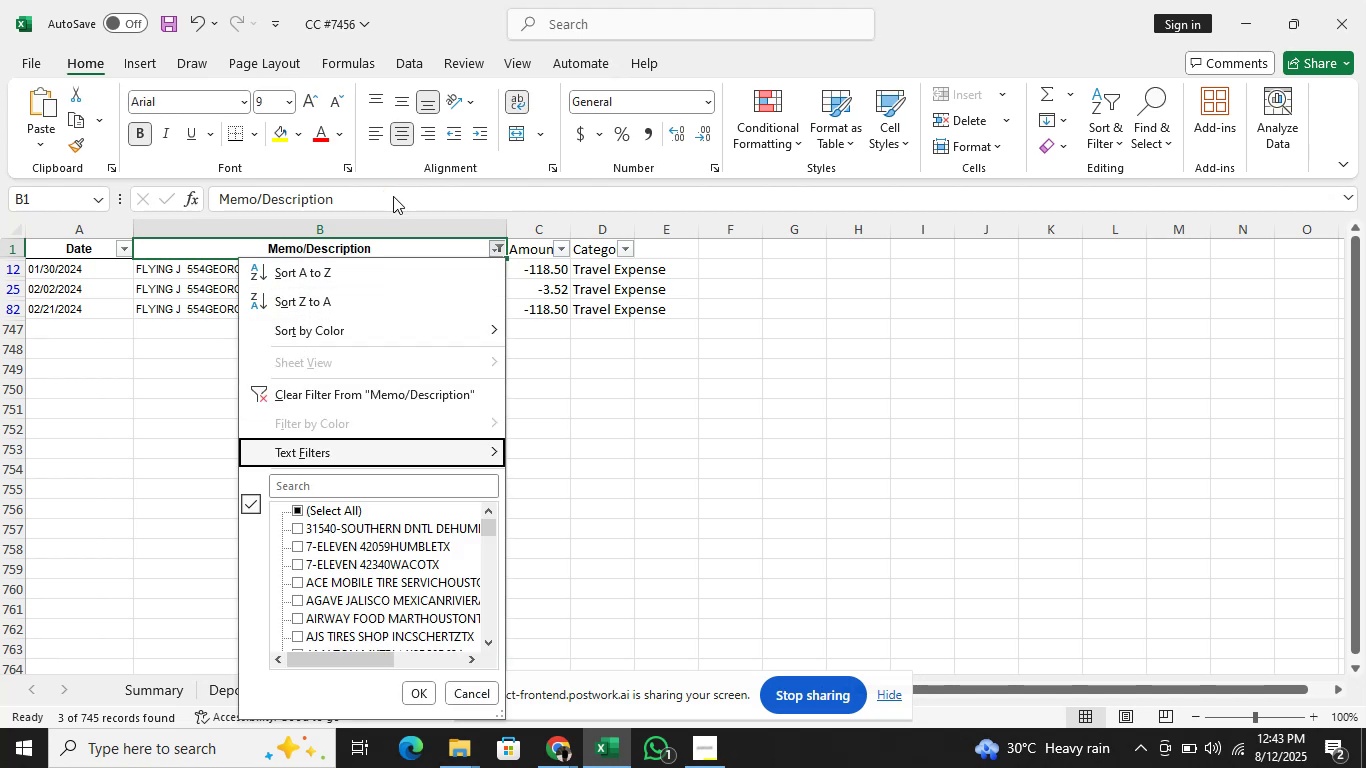 
key(ArrowDown)
 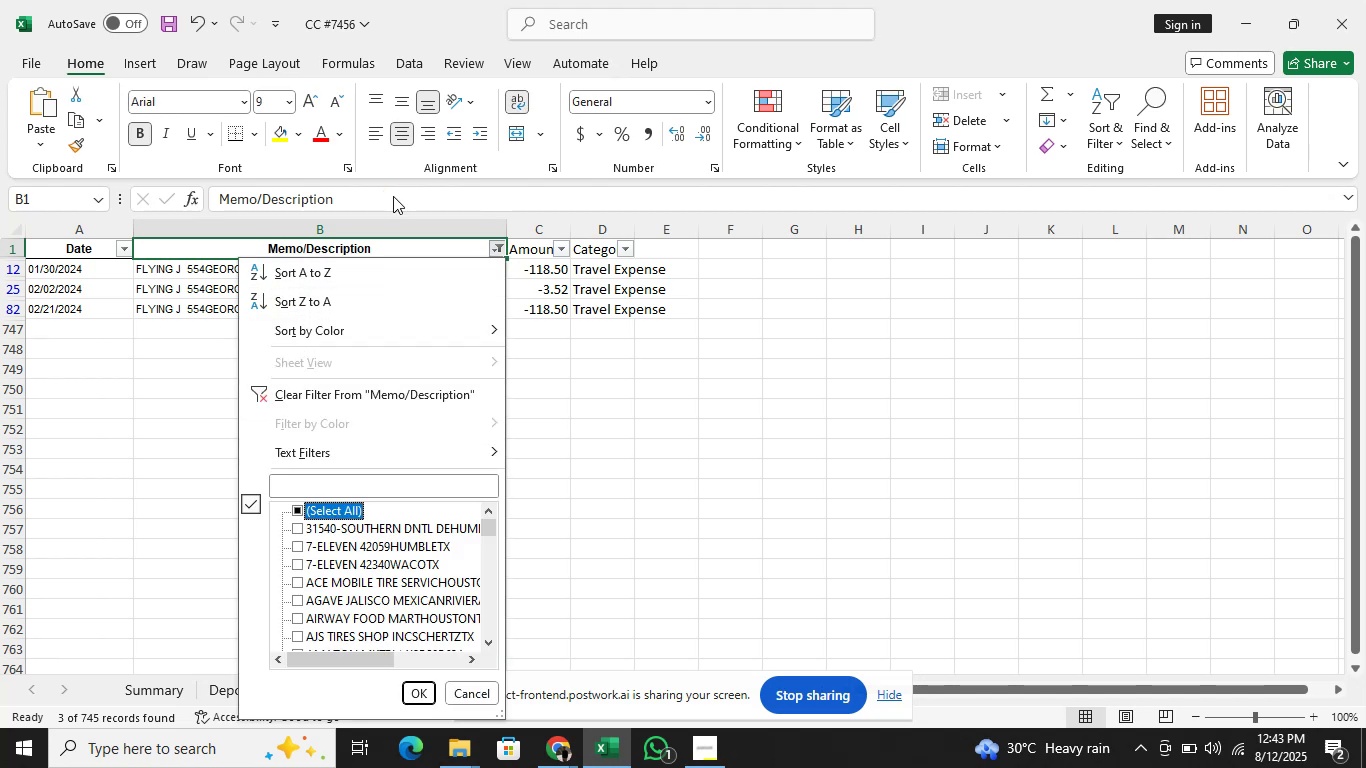 
key(Space)
 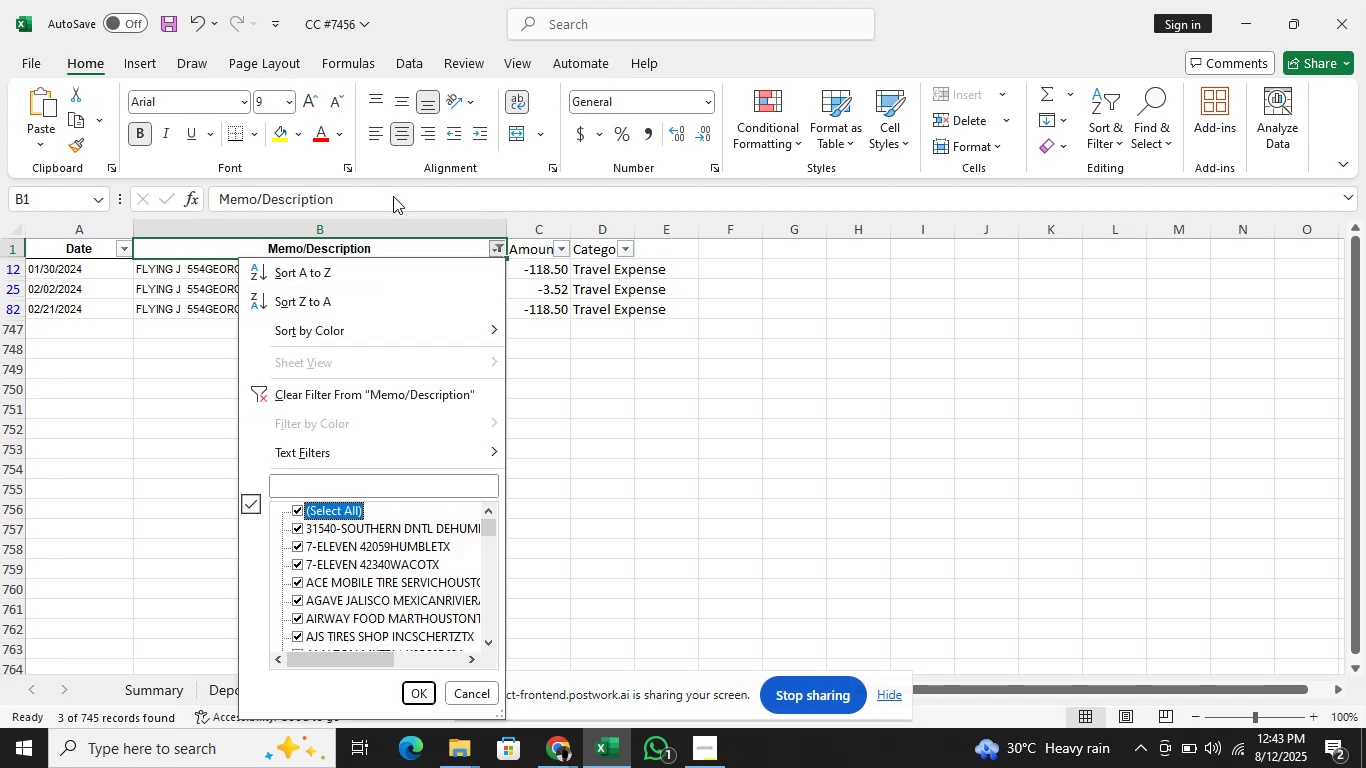 
key(Enter)
 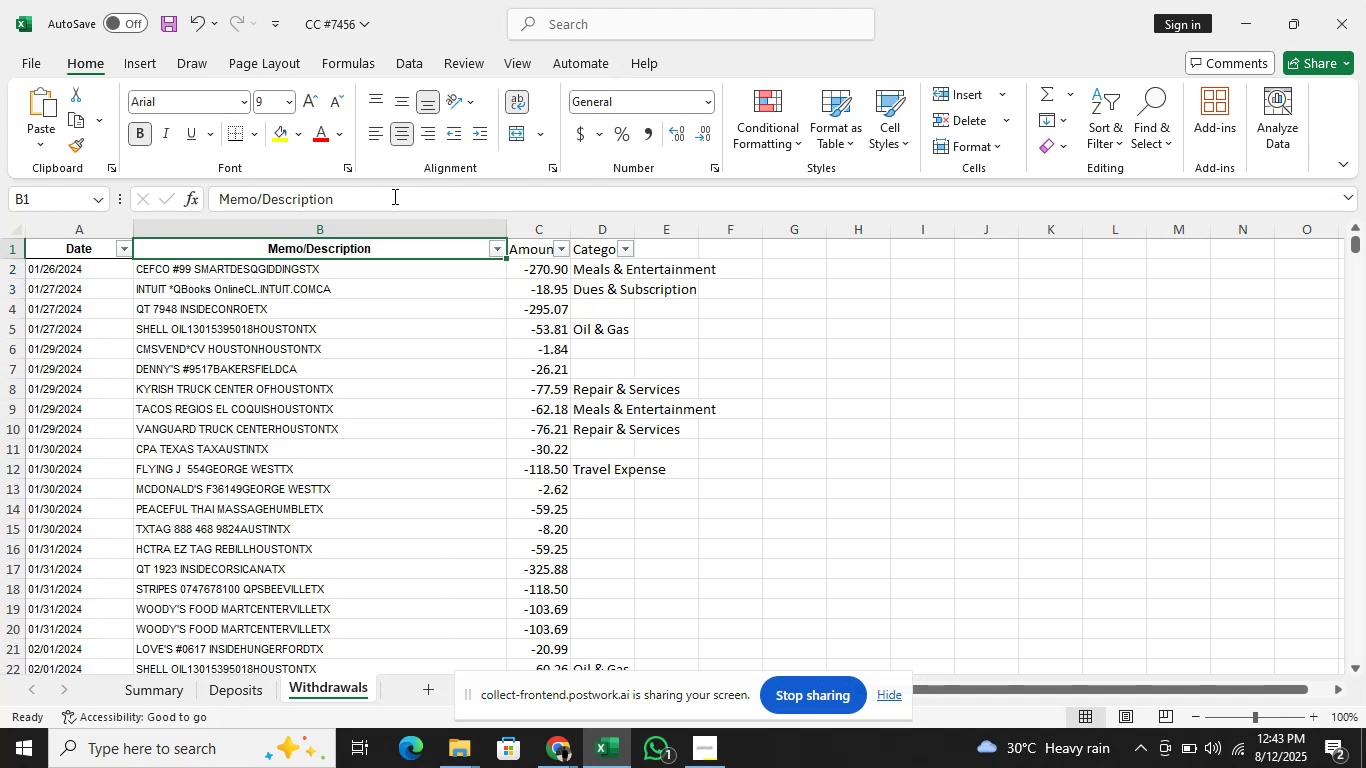 
key(ArrowDown)
 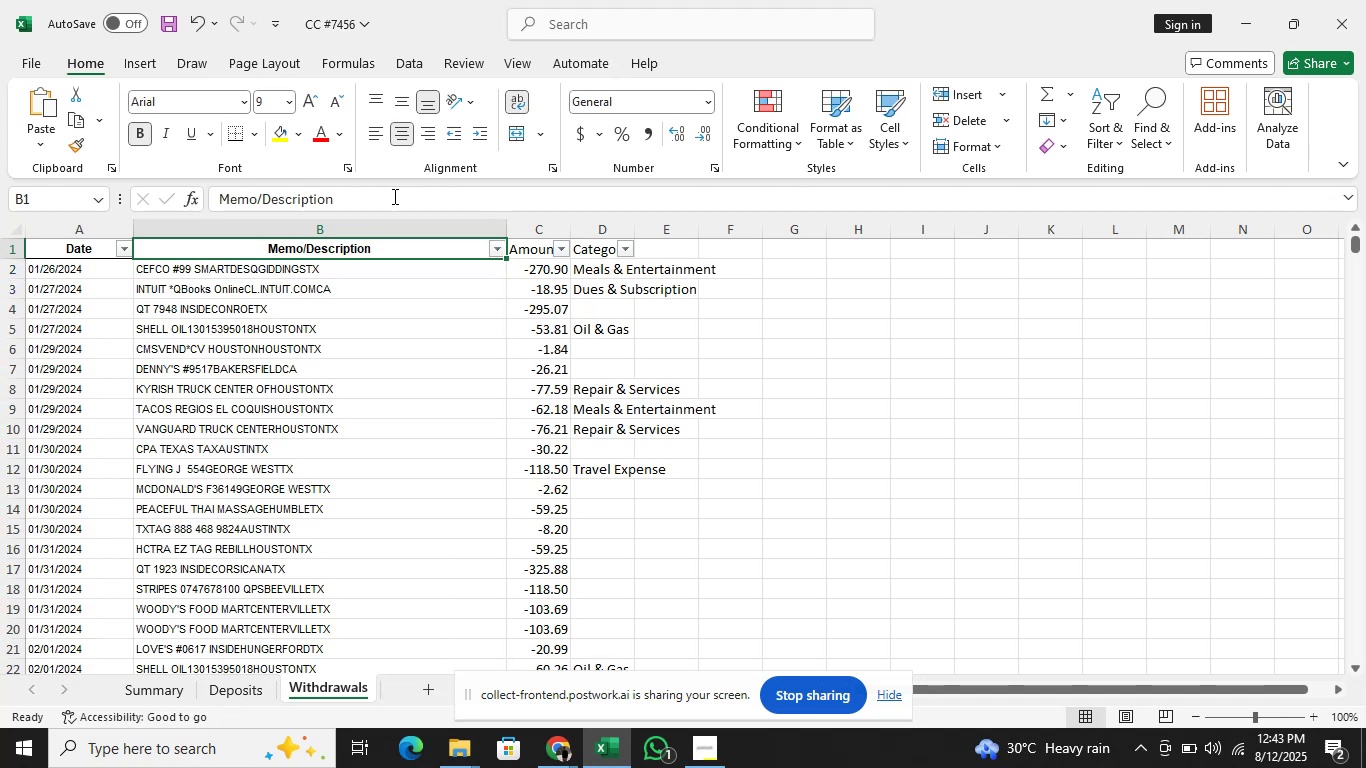 
key(ArrowDown)
 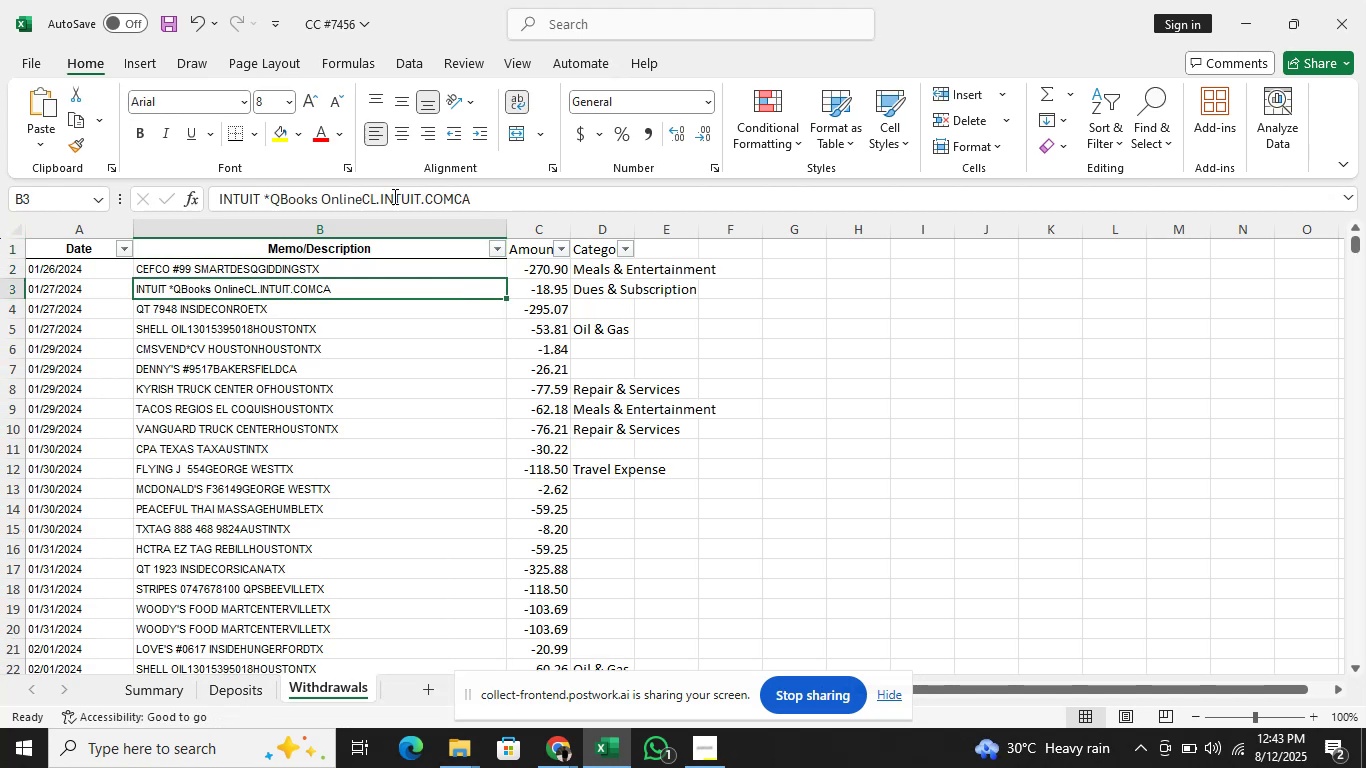 
key(ArrowDown)
 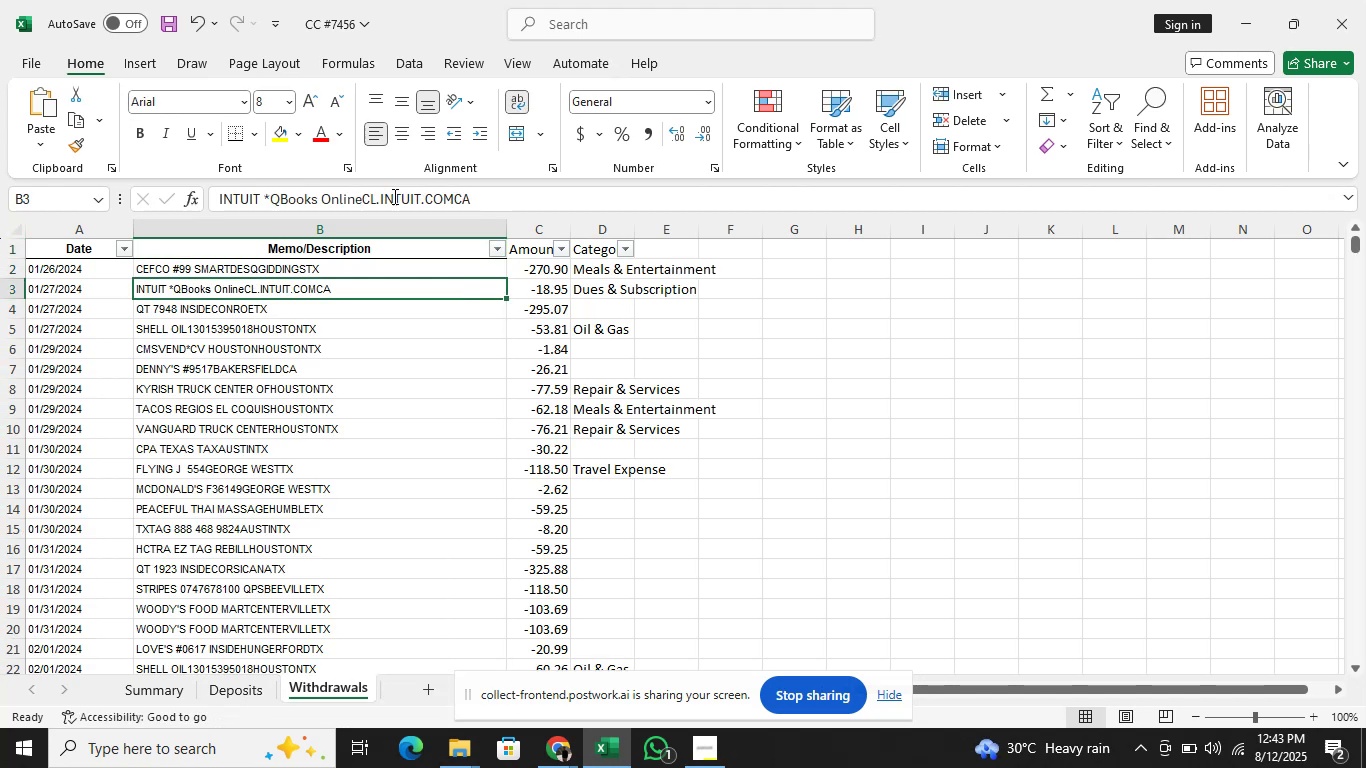 
key(ArrowDown)
 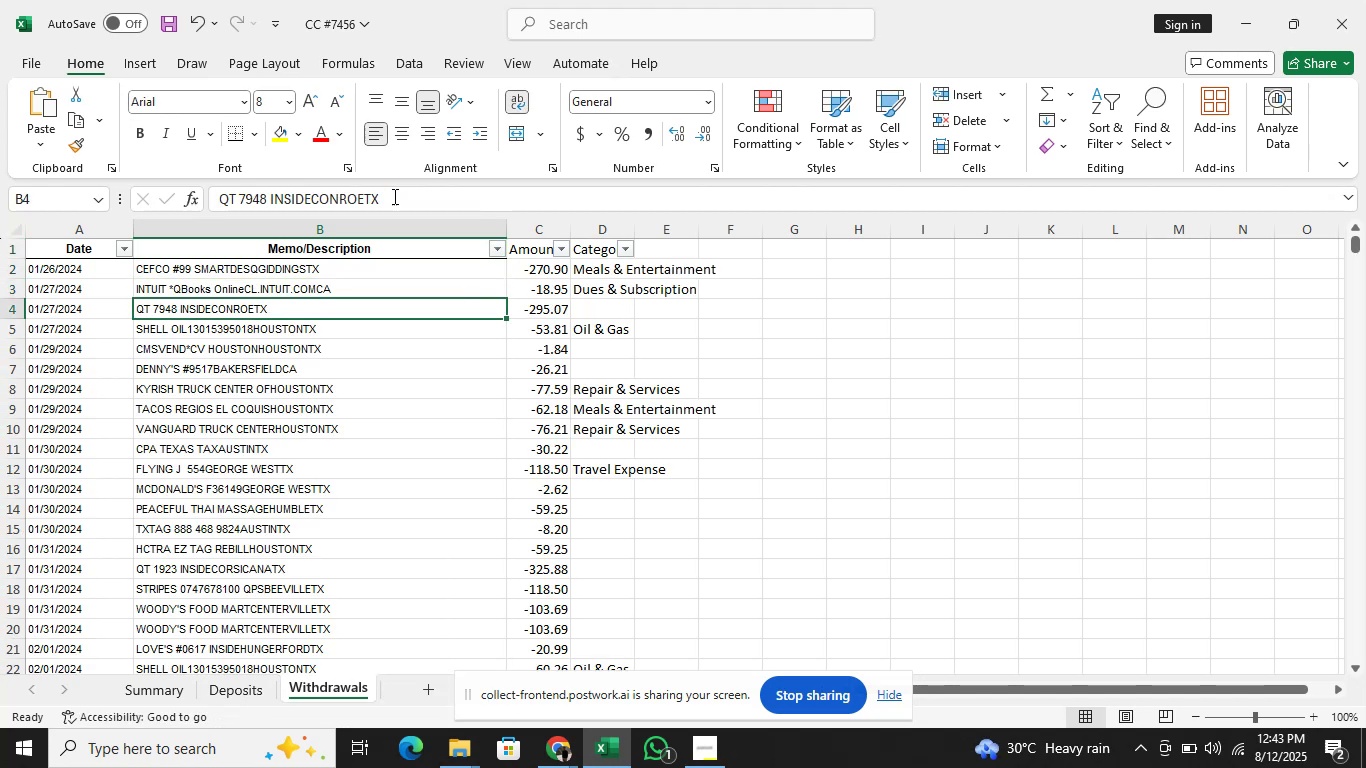 
key(ArrowDown)
 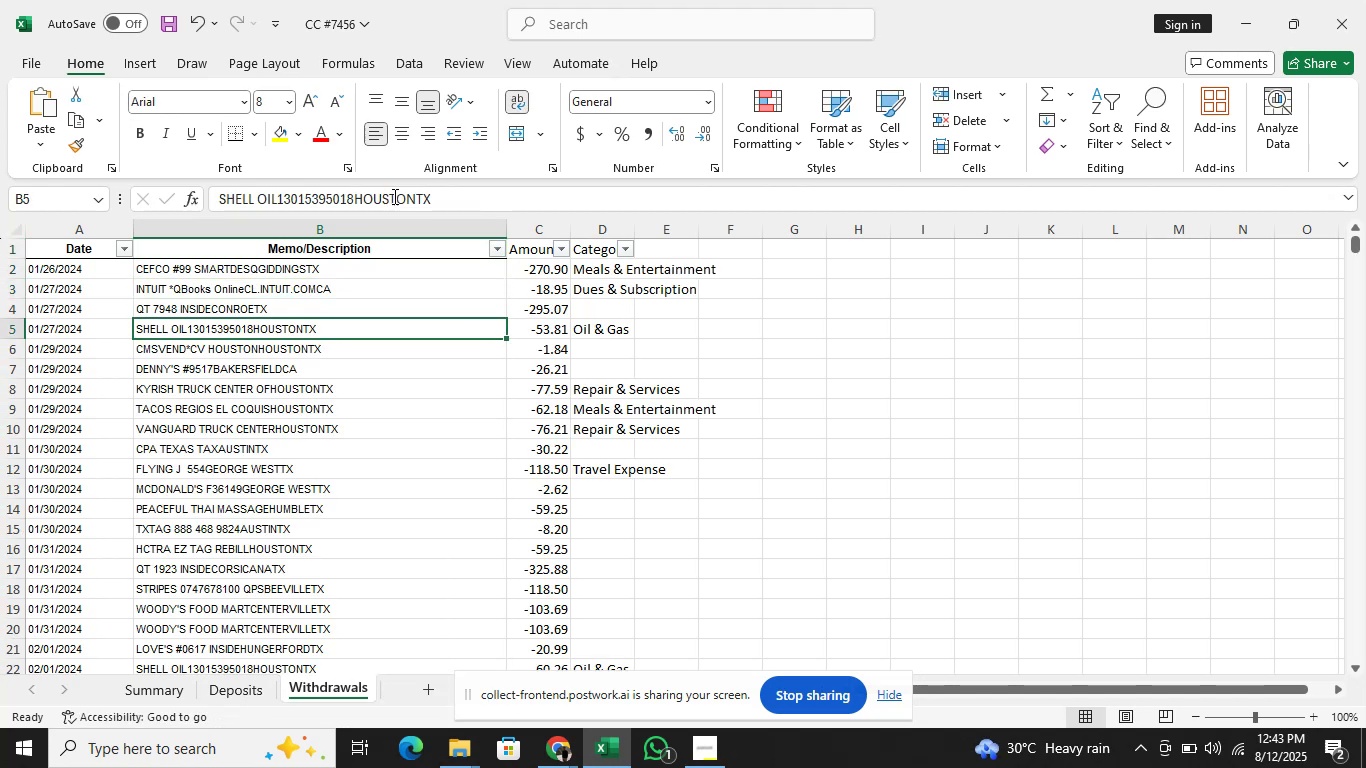 
key(ArrowDown)
 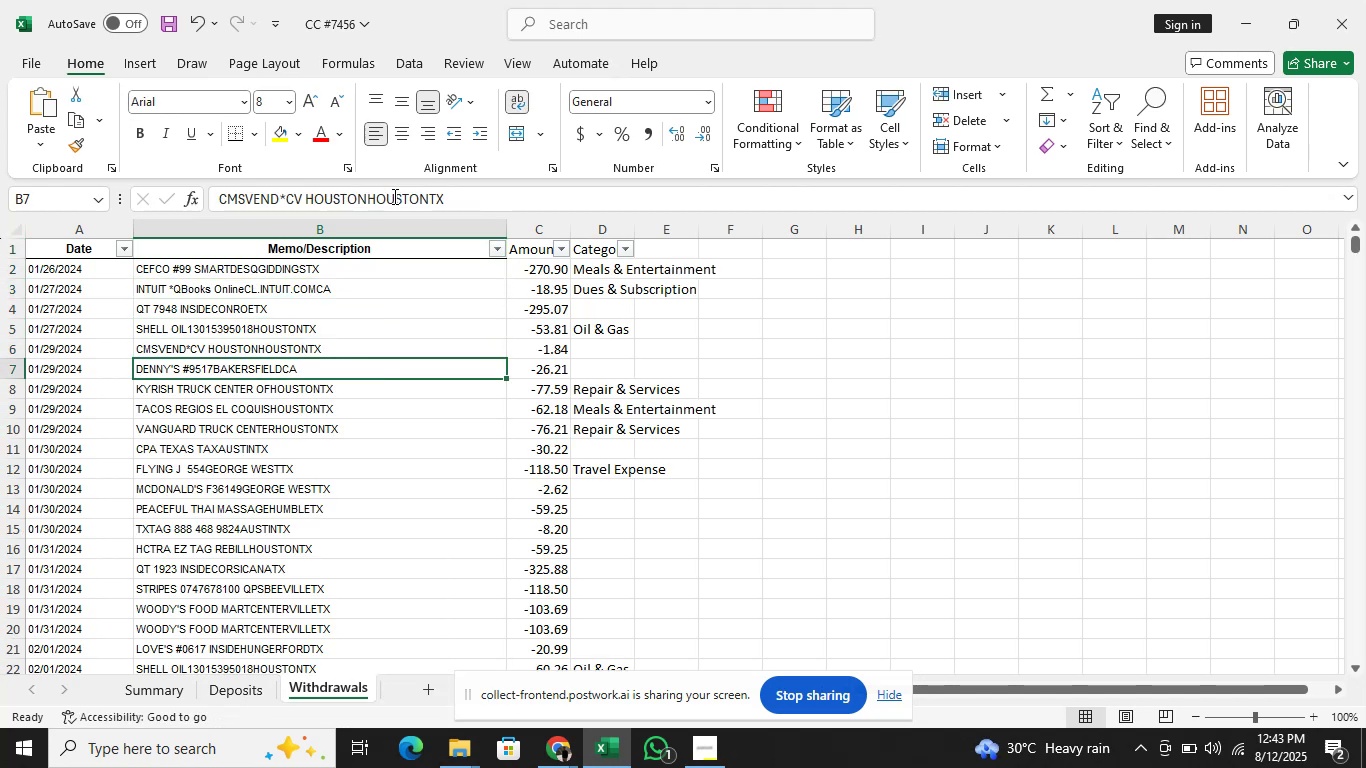 
key(ArrowDown)
 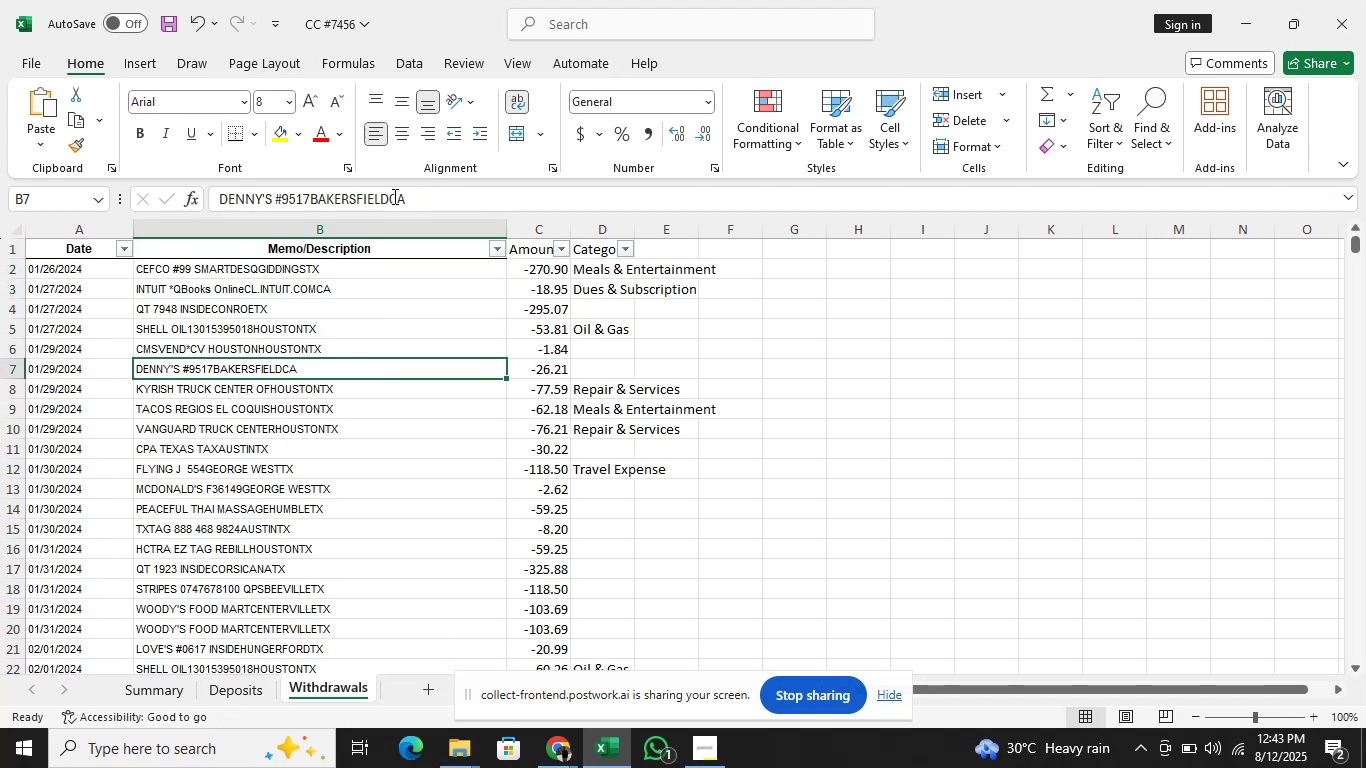 
key(ArrowDown)
 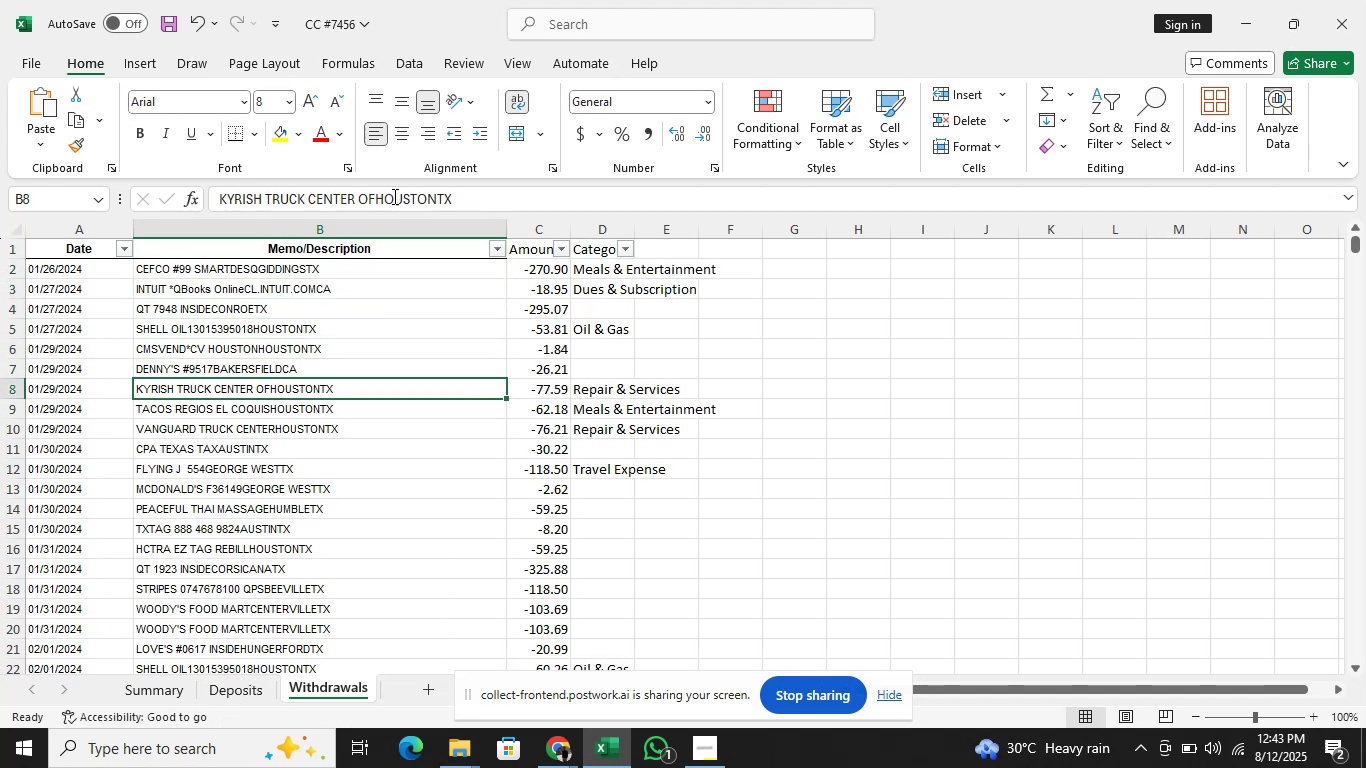 
key(ArrowDown)
 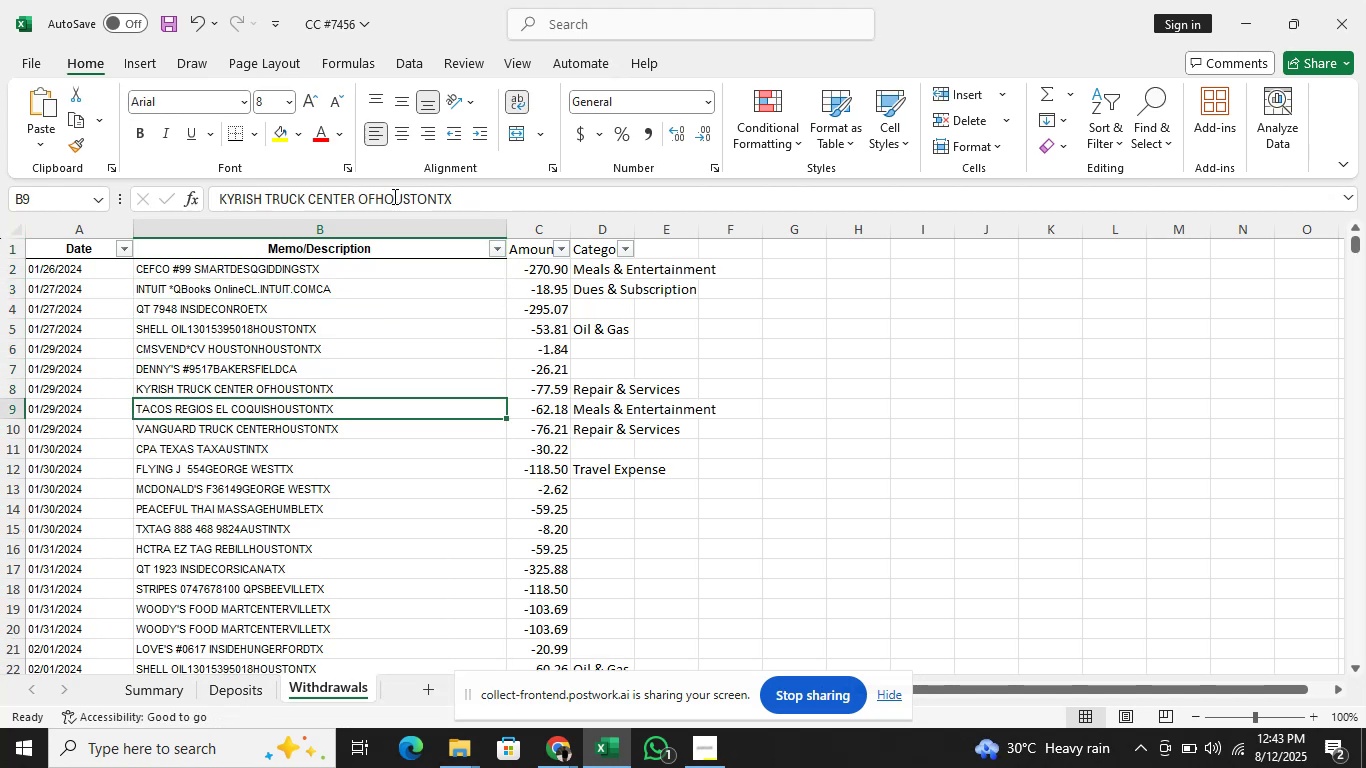 
key(ArrowDown)
 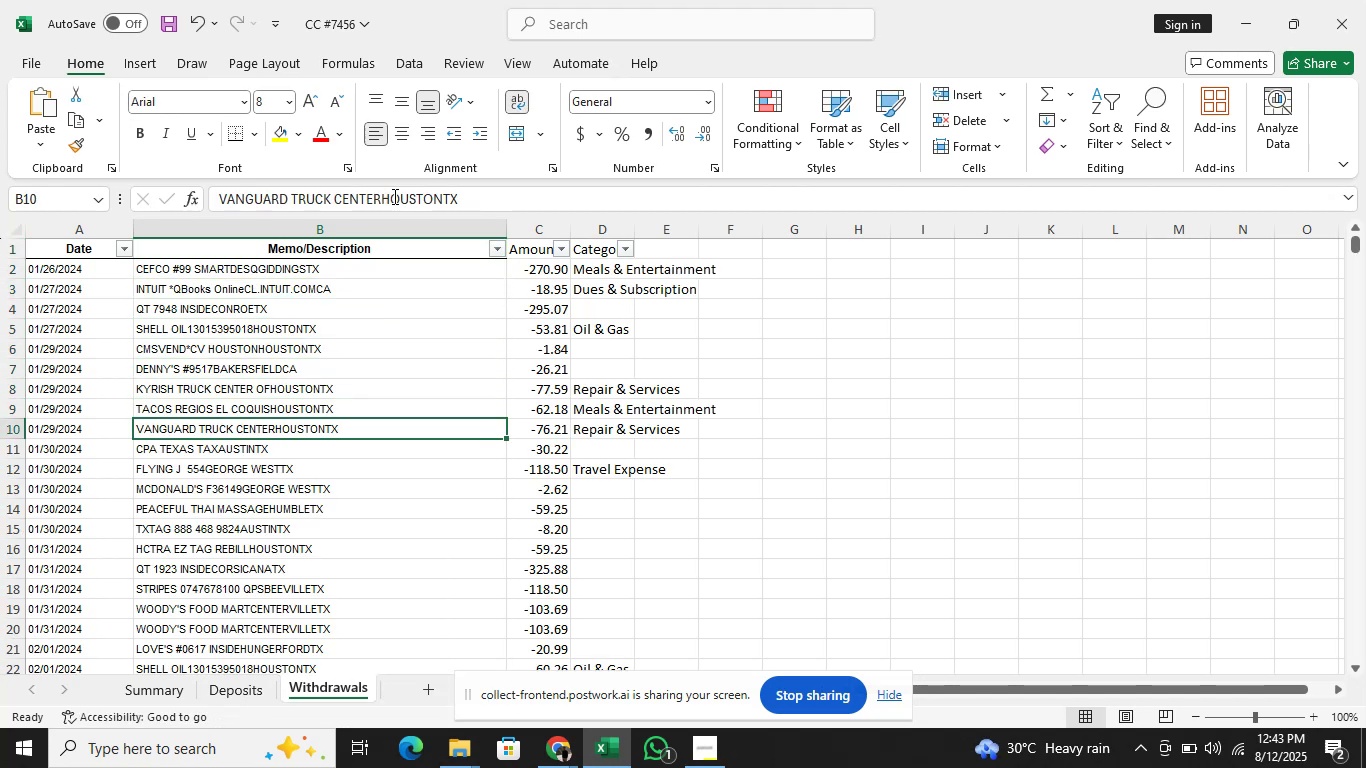 
key(ArrowDown)
 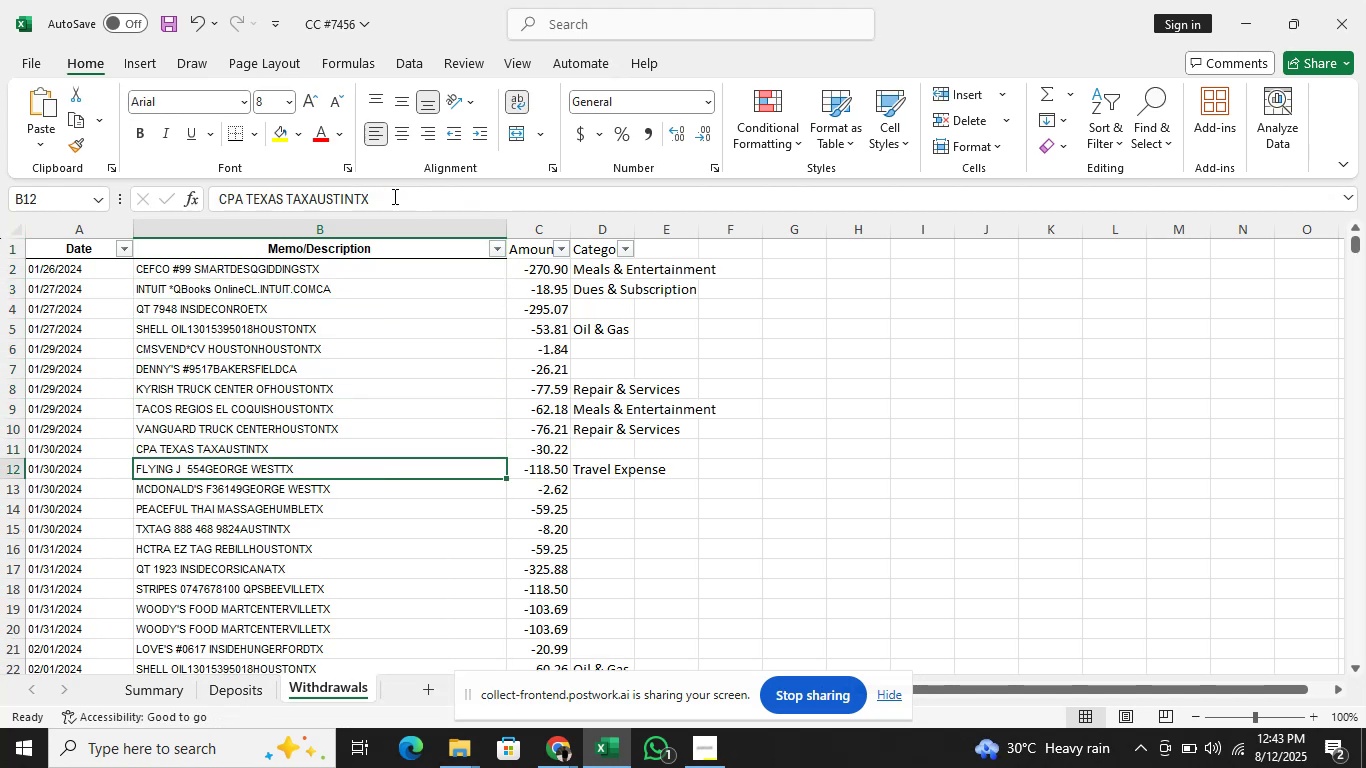 
key(ArrowDown)
 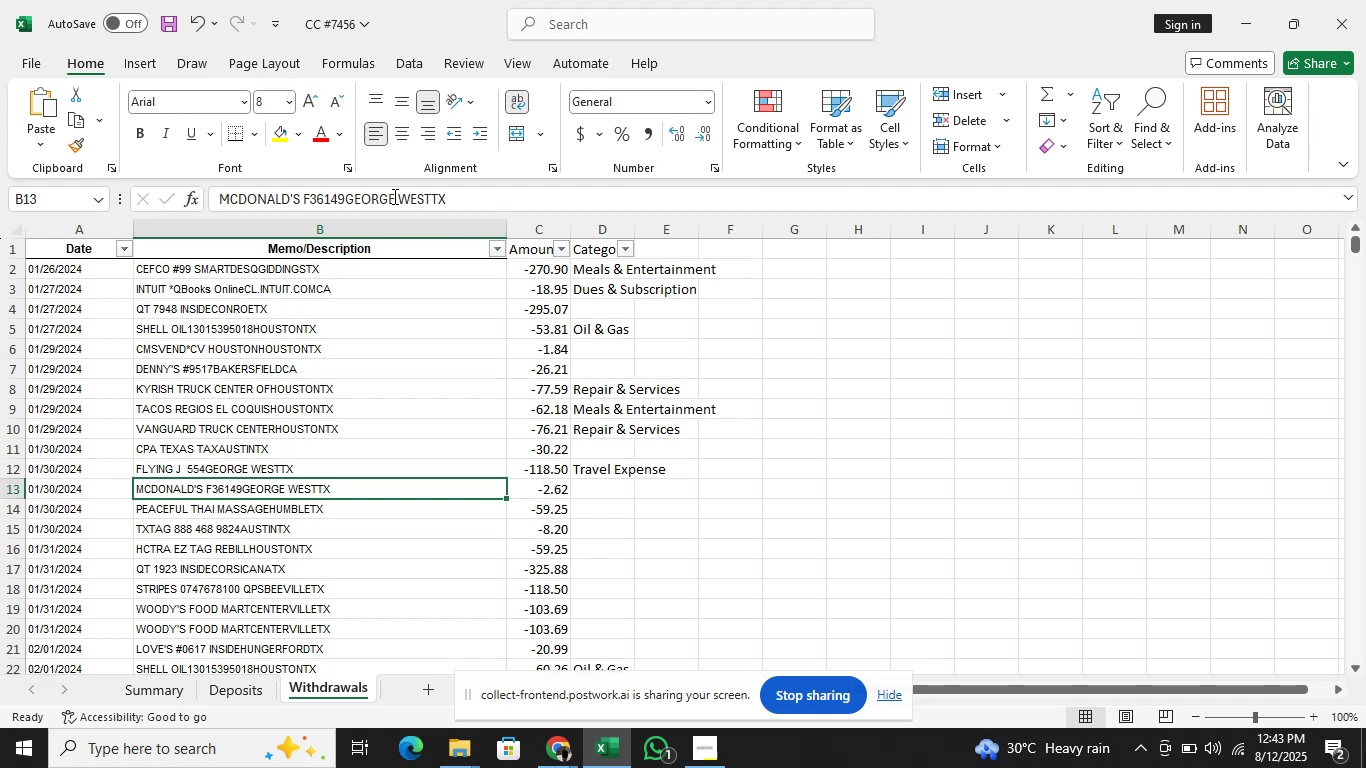 
hold_key(key=ArrowUp, duration=1.04)
 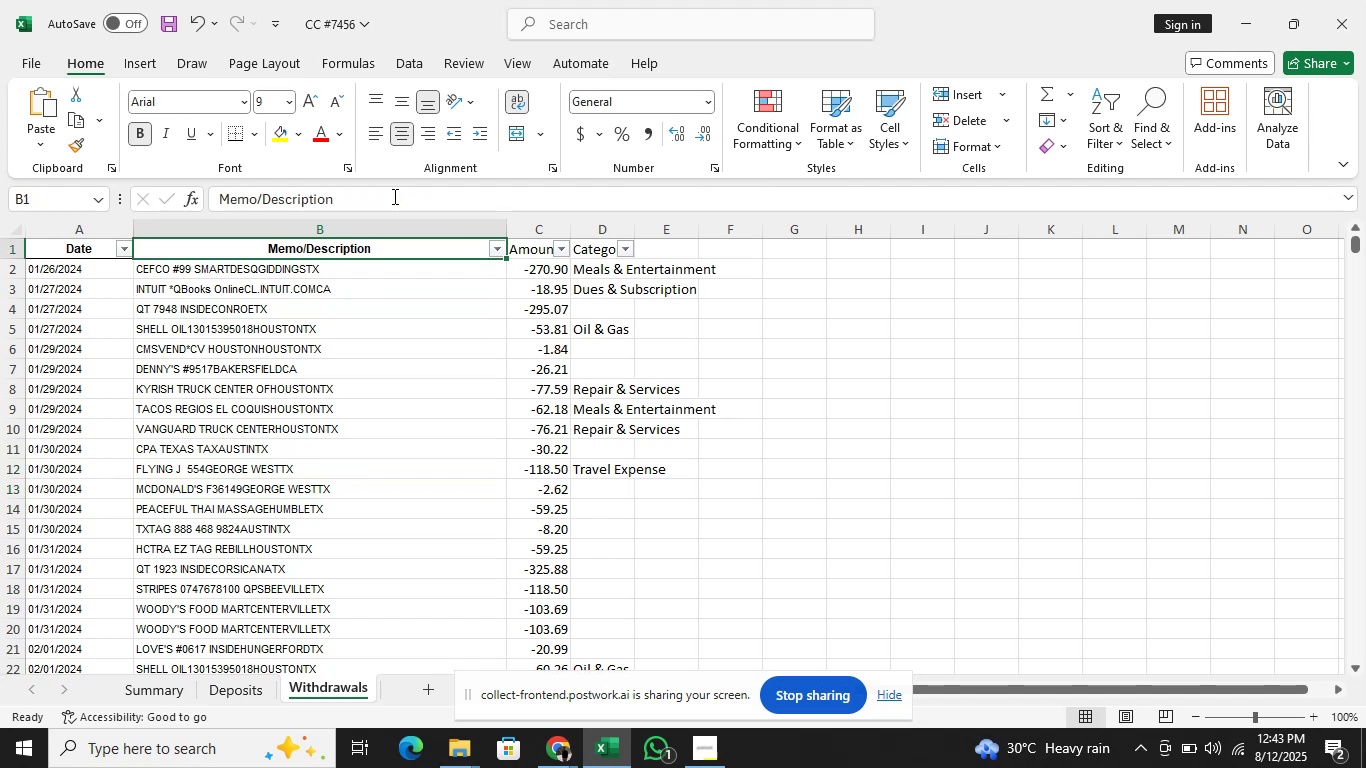 
key(Alt+AltLeft)
 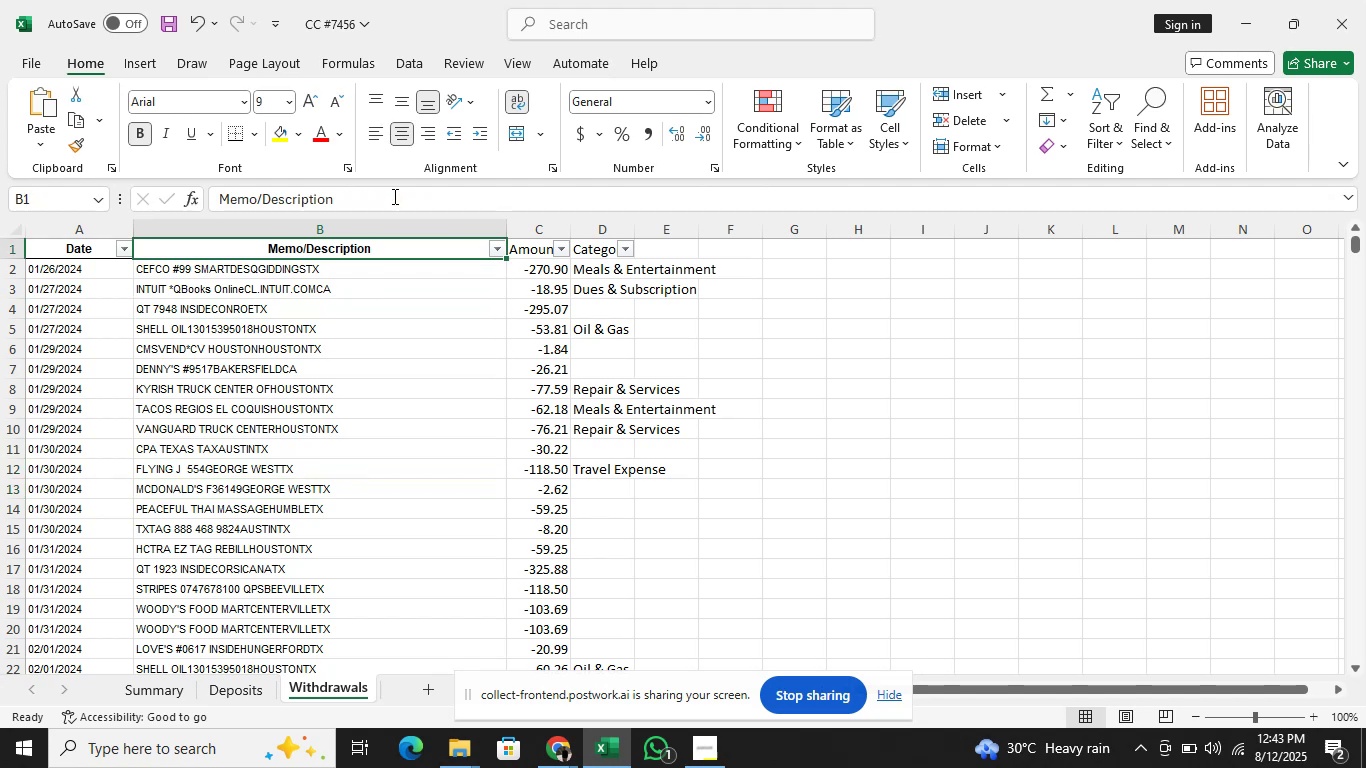 
key(Alt+ArrowDown)
 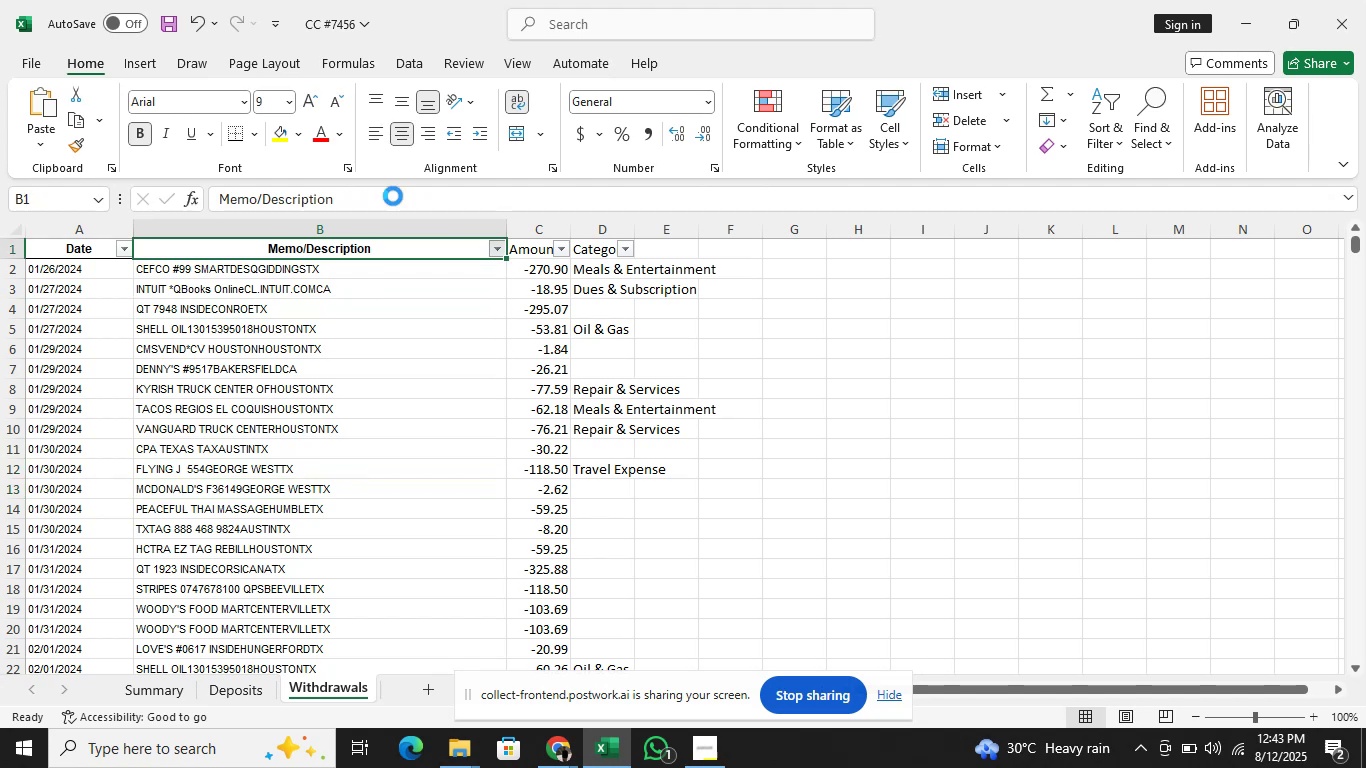 
key(ArrowDown)
 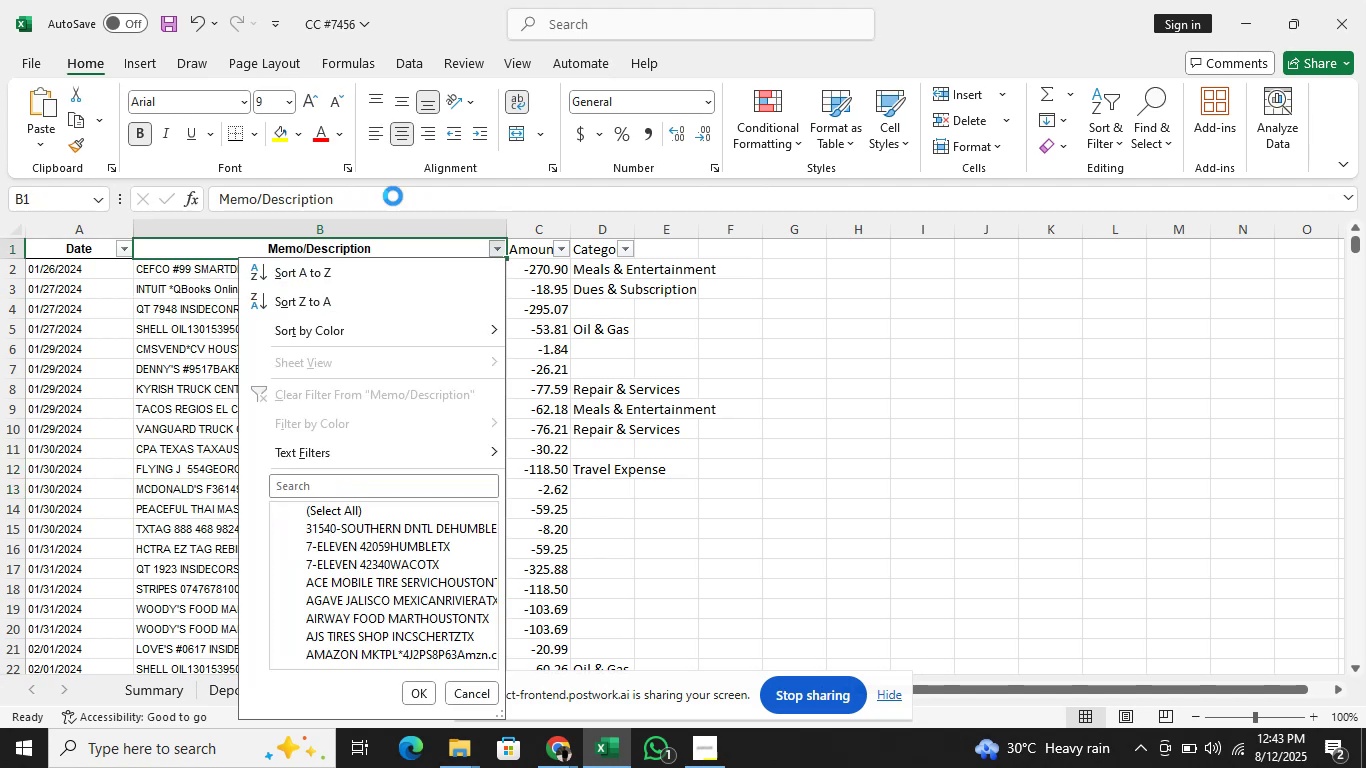 
key(ArrowDown)
 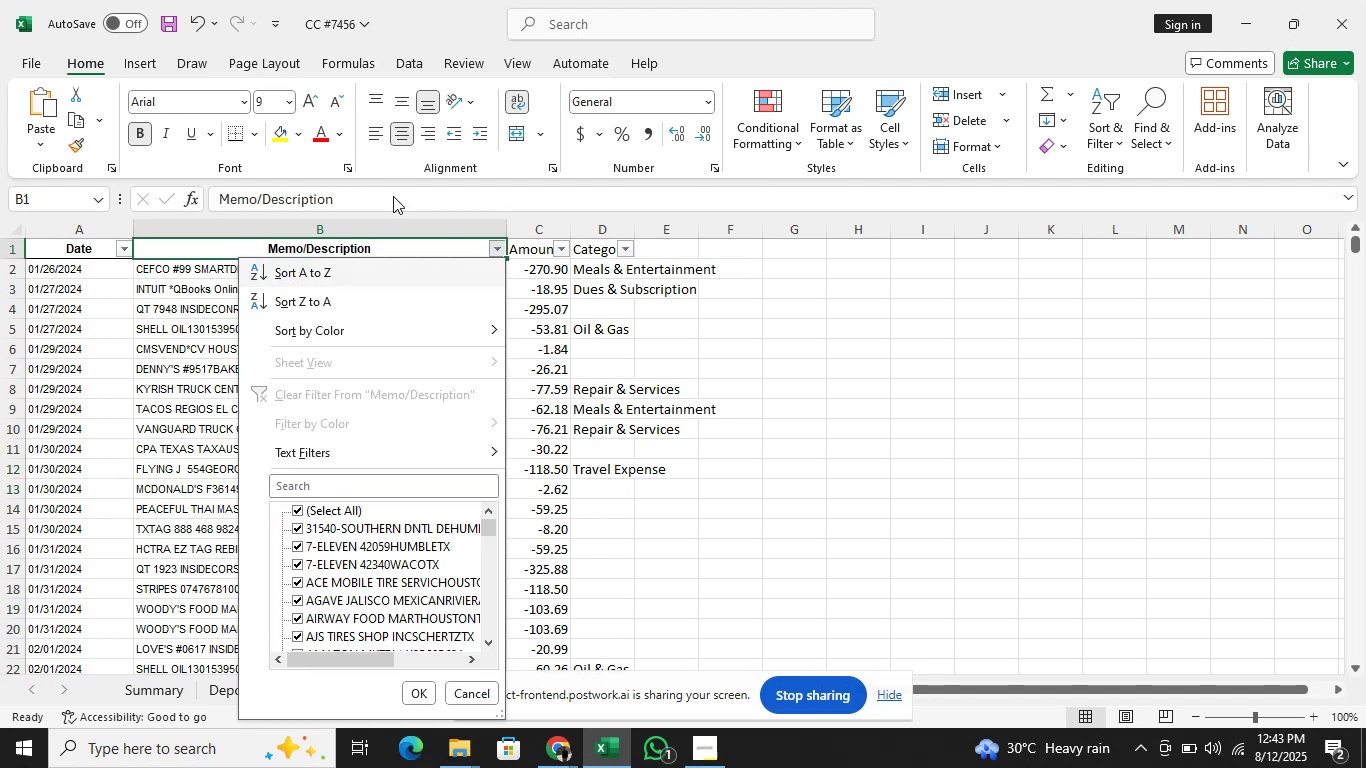 
key(ArrowDown)
 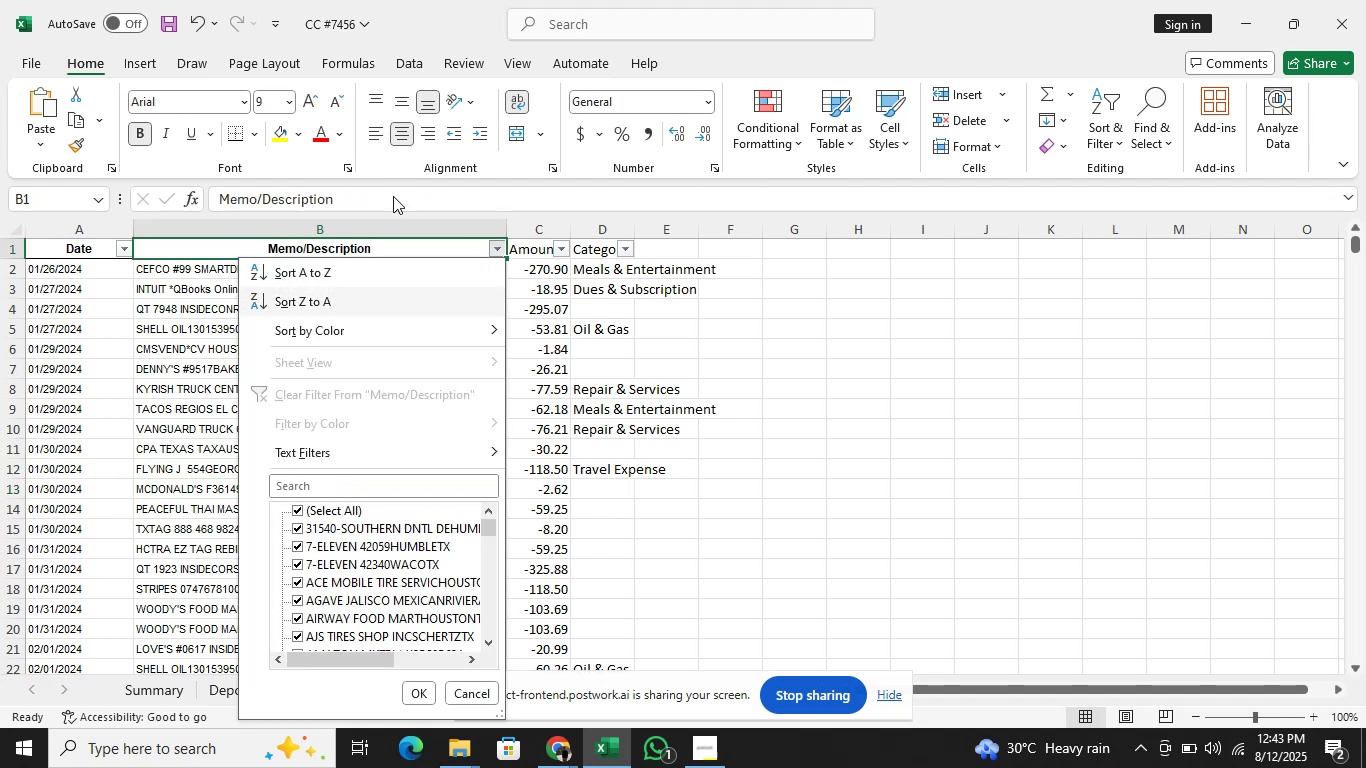 
key(ArrowDown)
 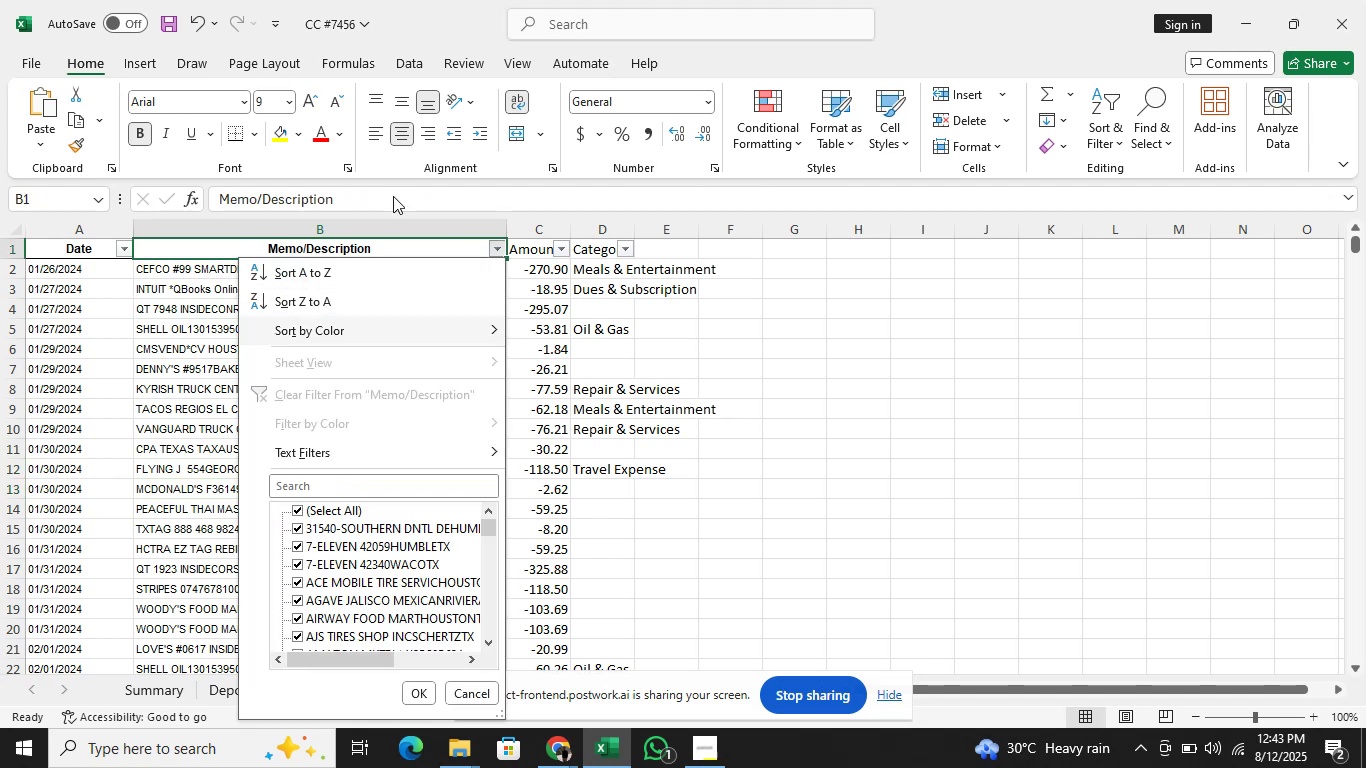 
key(ArrowDown)
 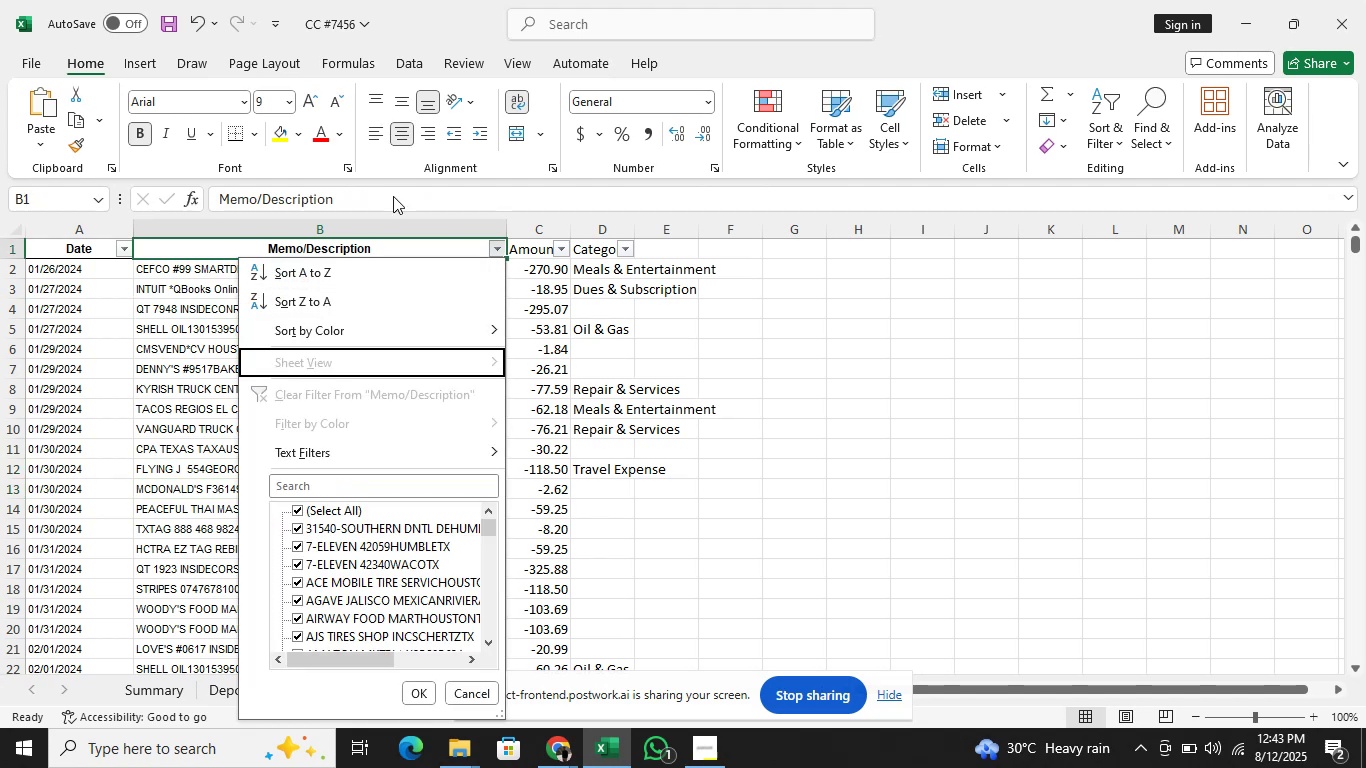 
key(ArrowDown)
 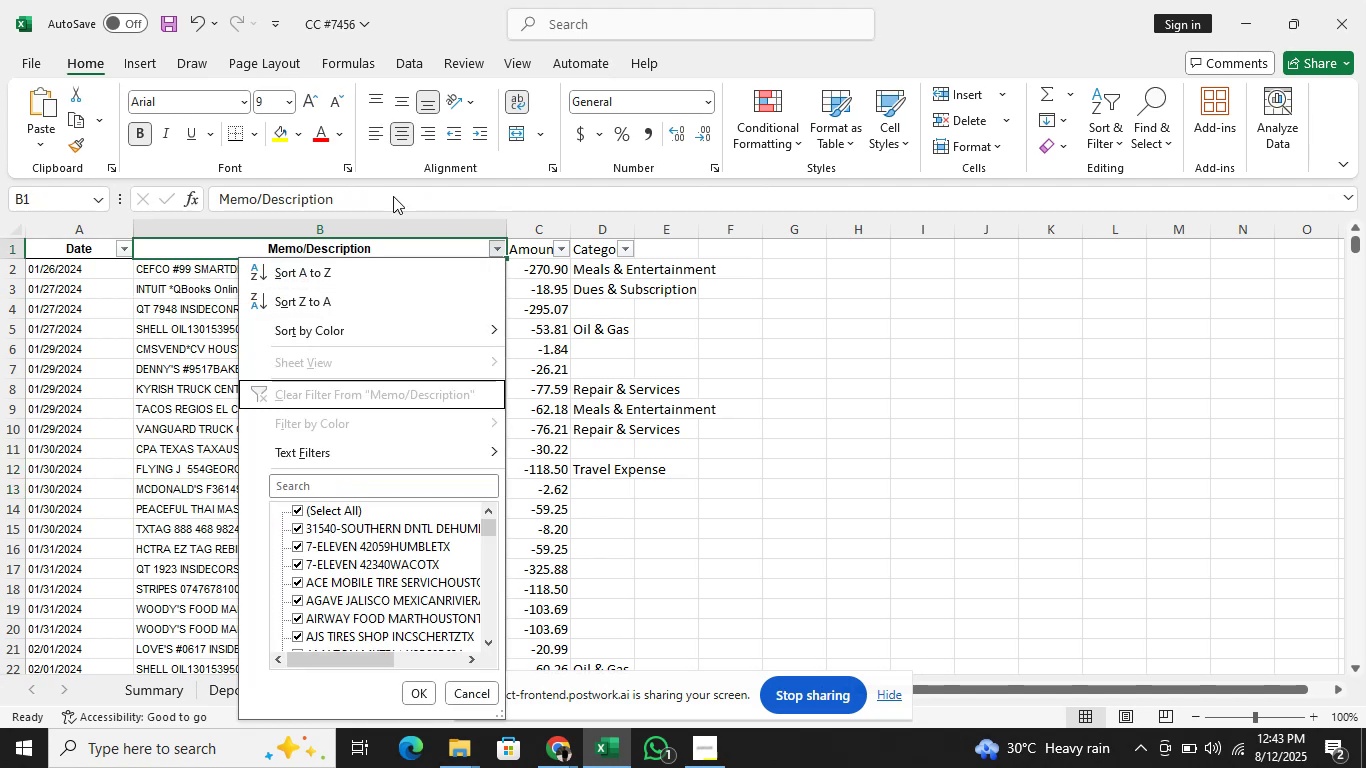 
key(ArrowDown)
 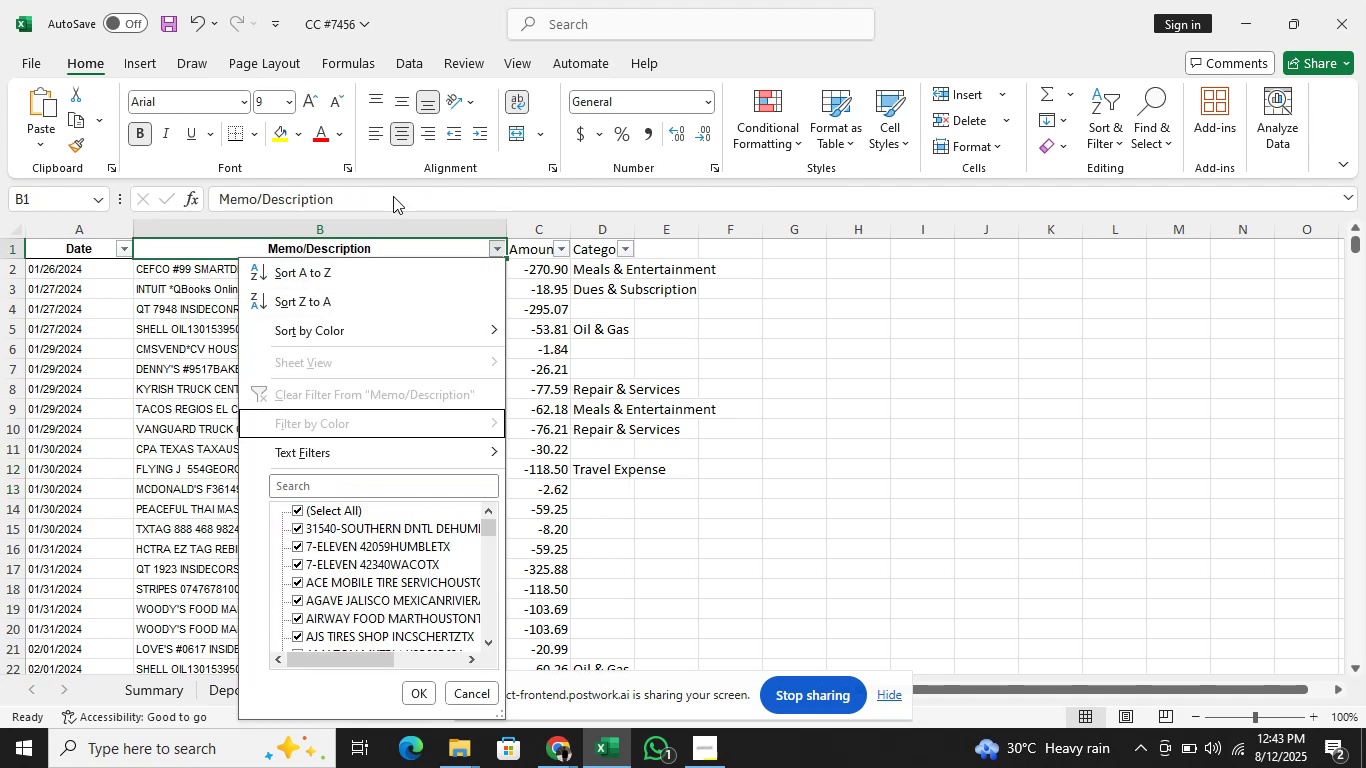 
key(ArrowDown)
 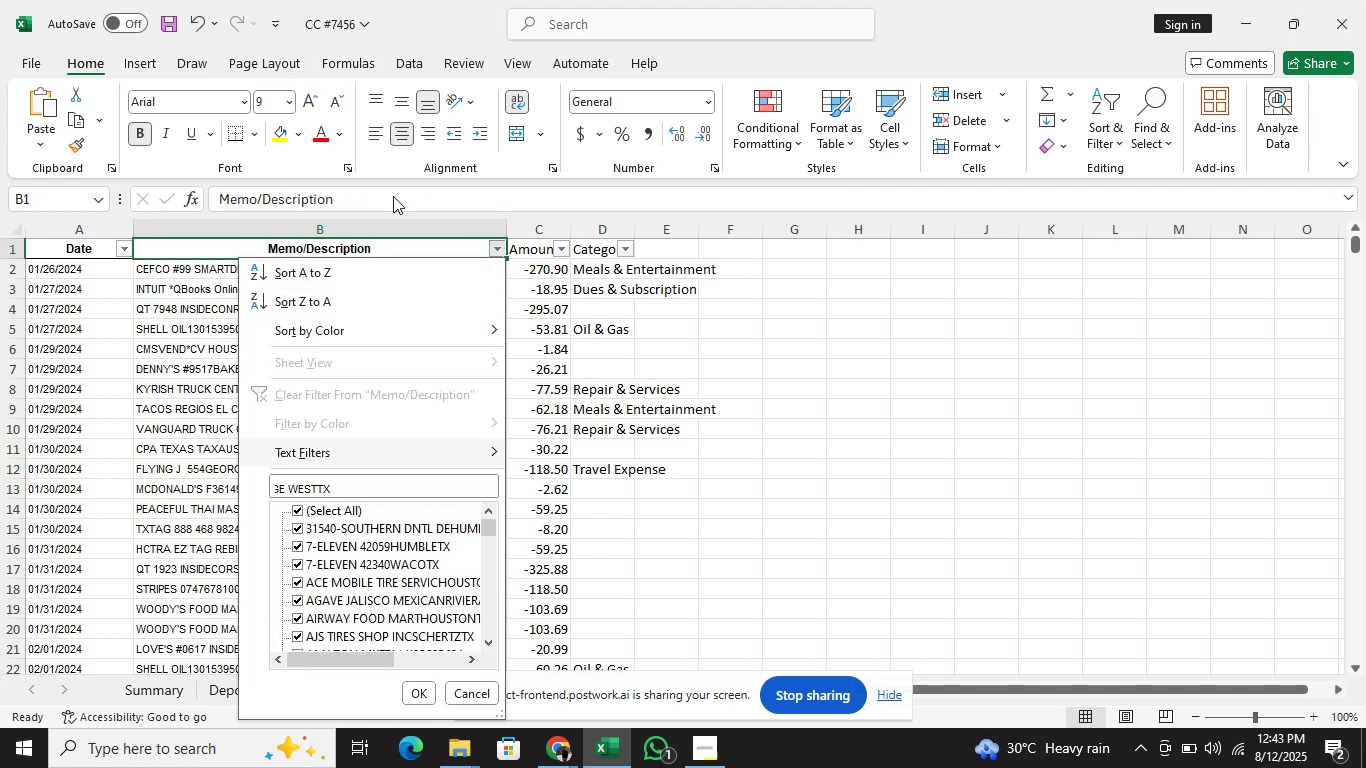 
key(ArrowDown)
 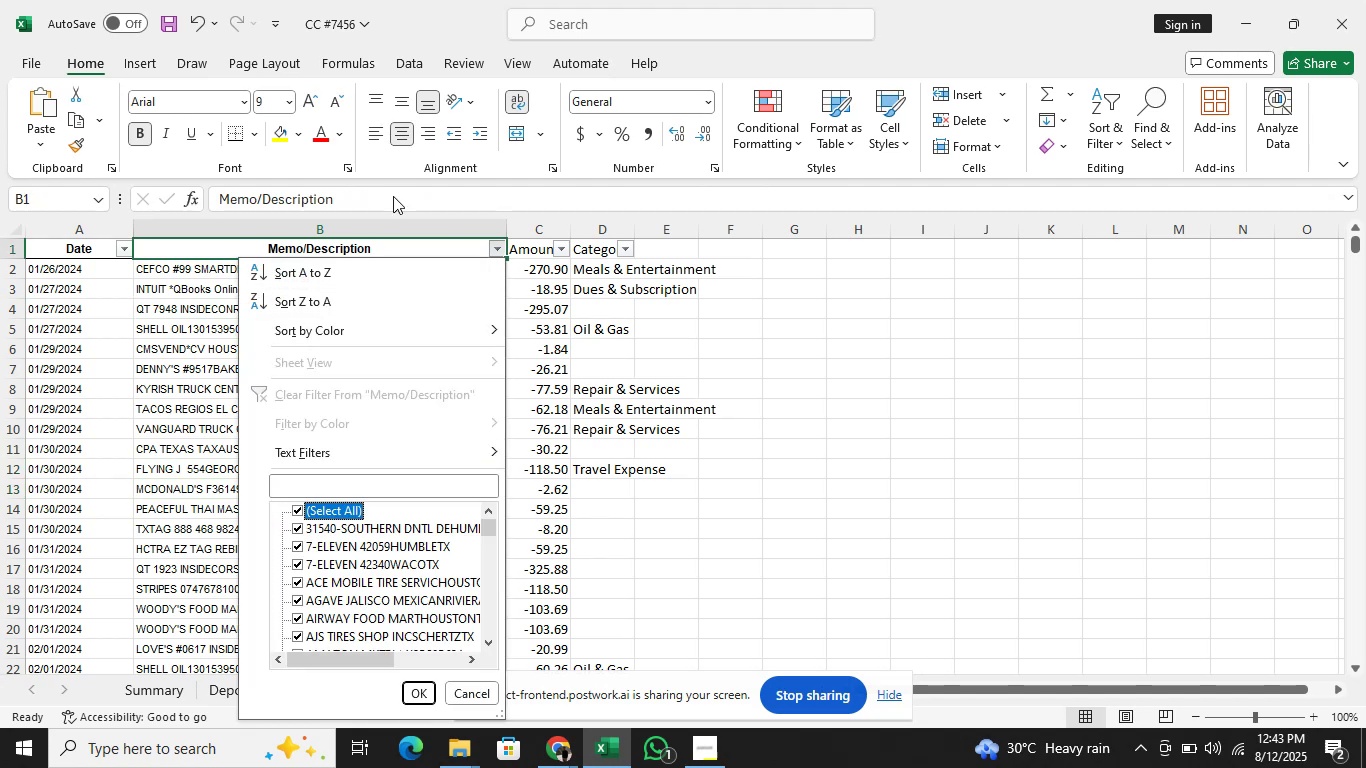 
key(Space)
 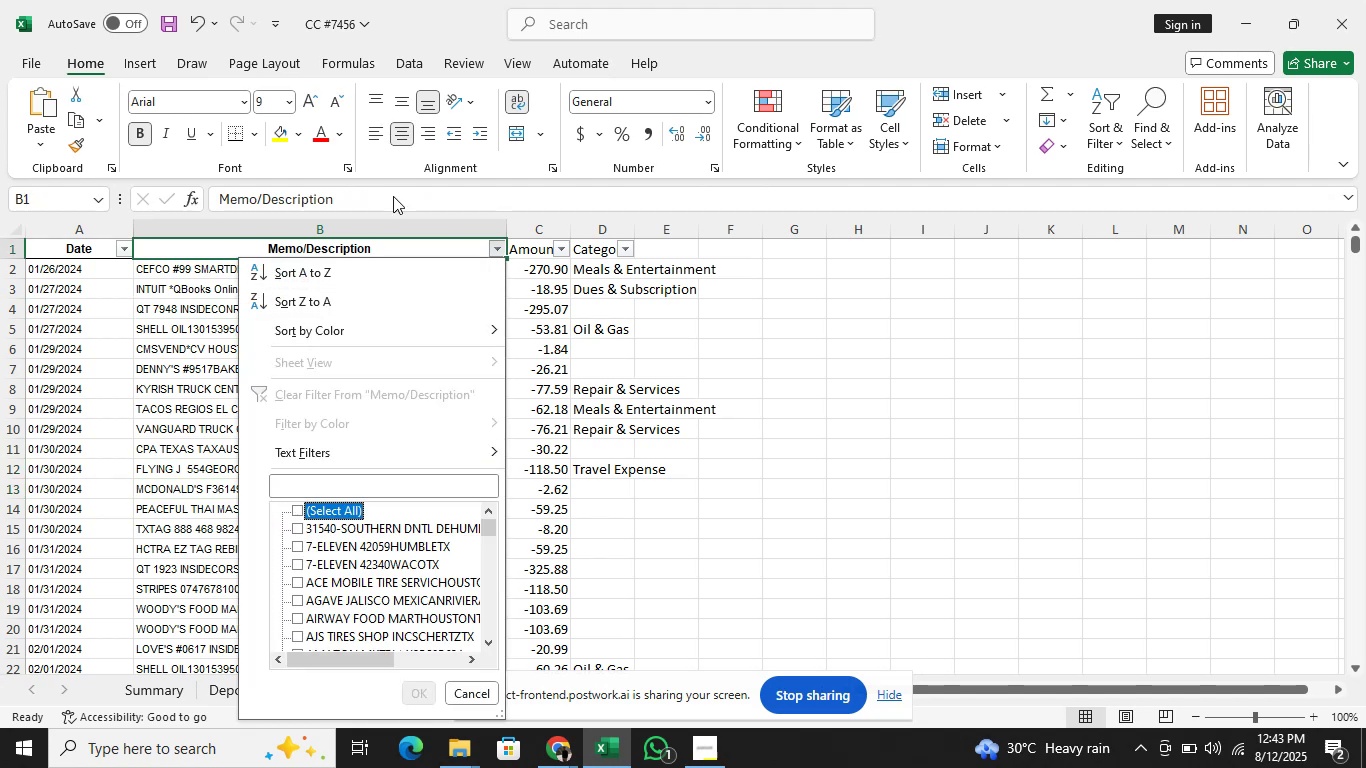 
key(ArrowUp)
 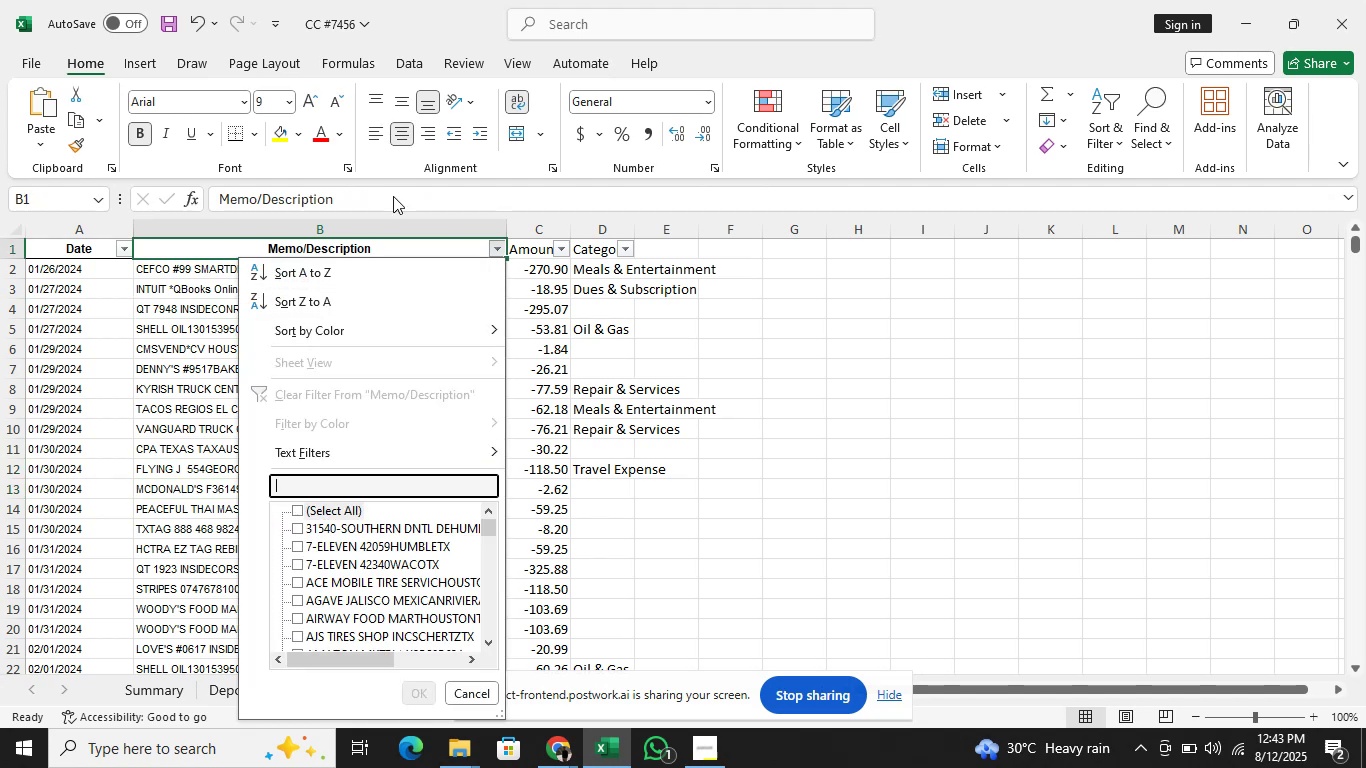 
type(ma)
 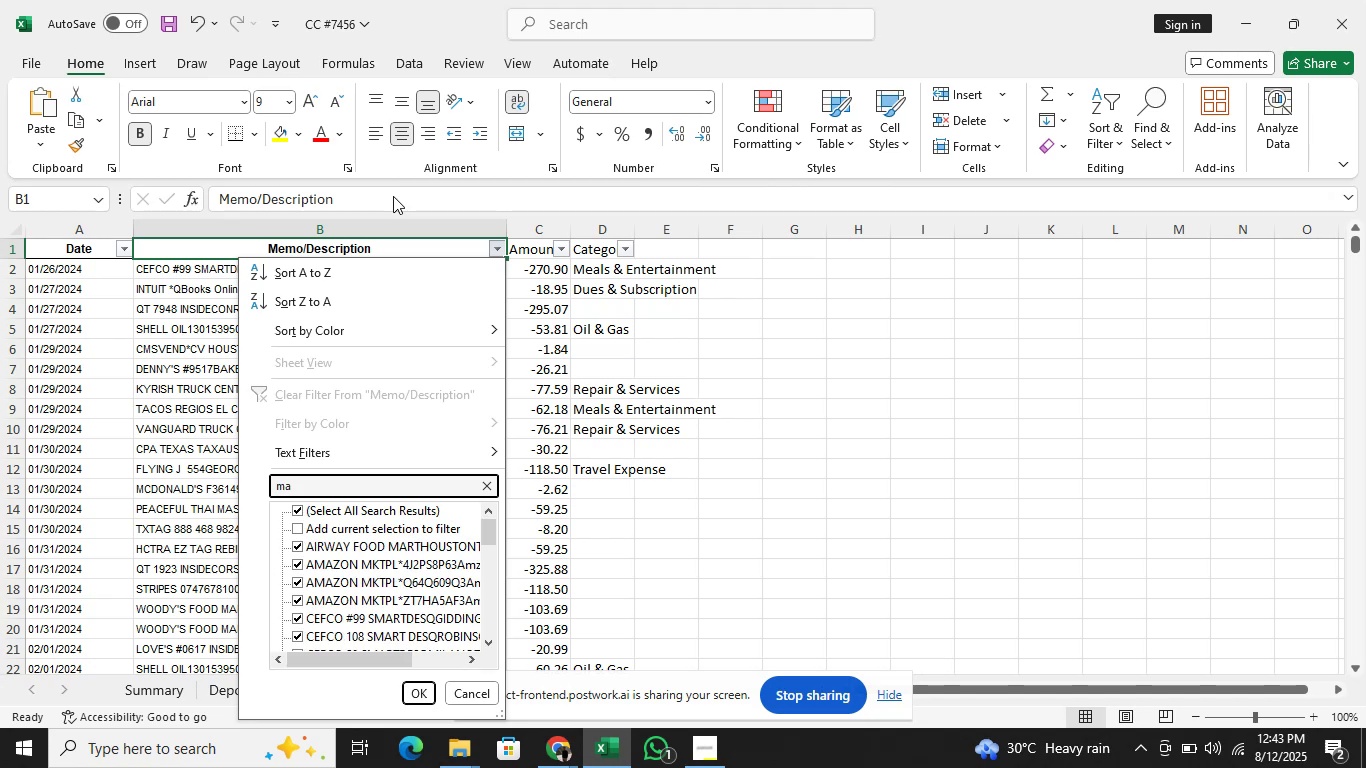 
key(Backspace)
type(cdon)
 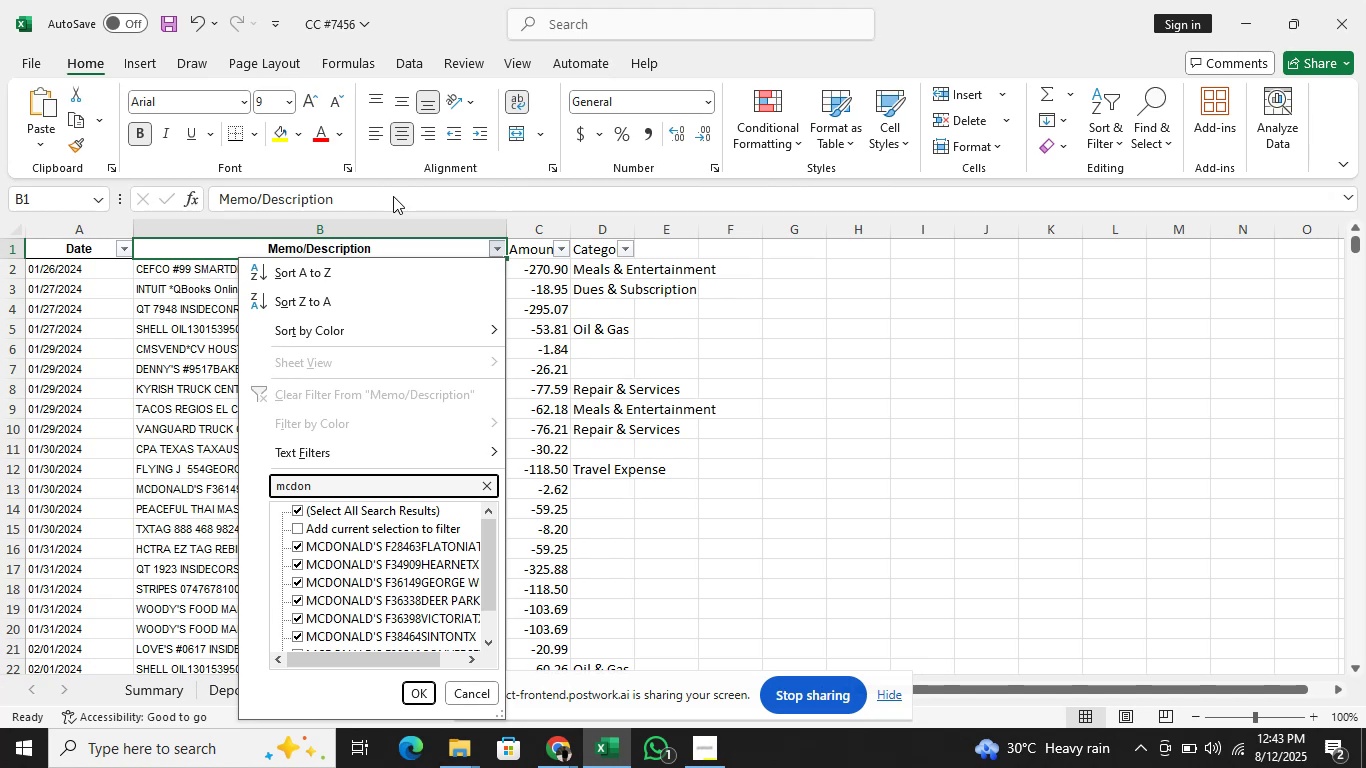 
key(Enter)
 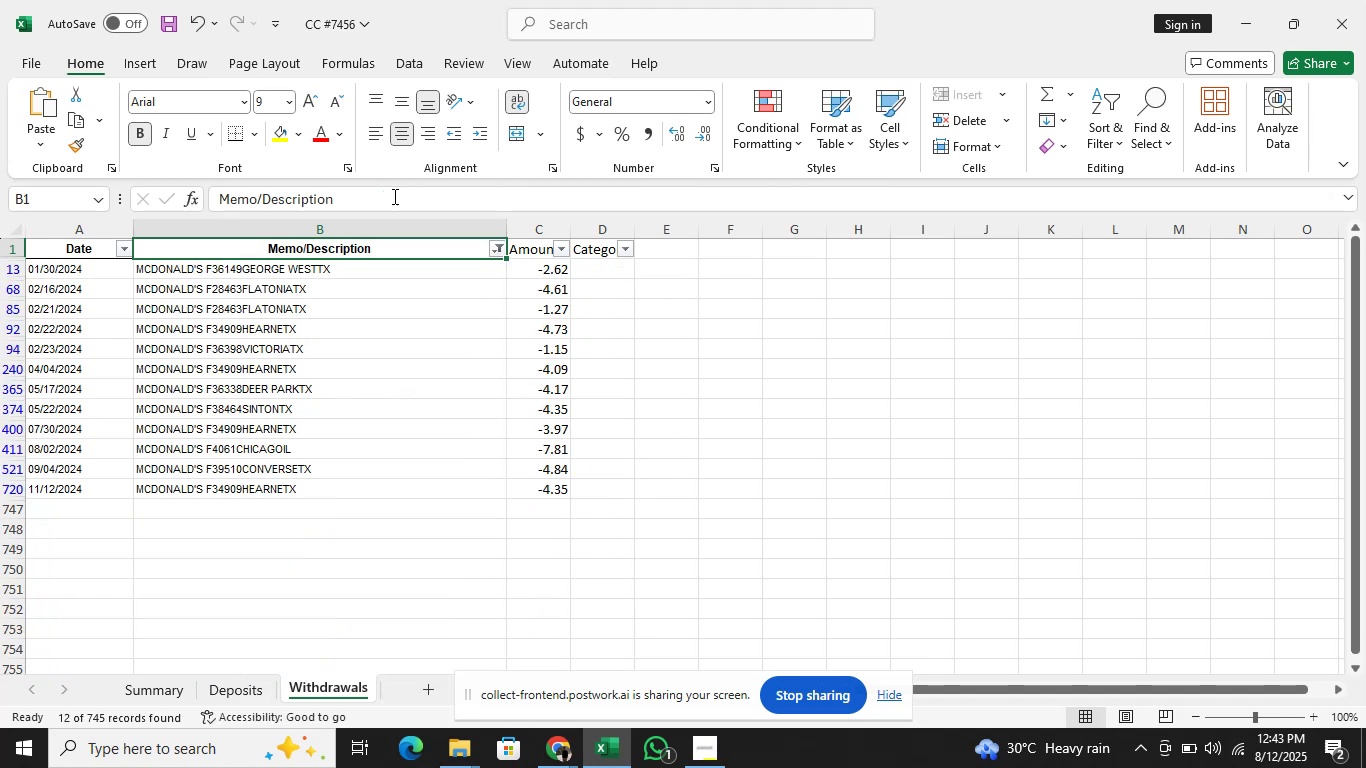 
key(ArrowDown)
 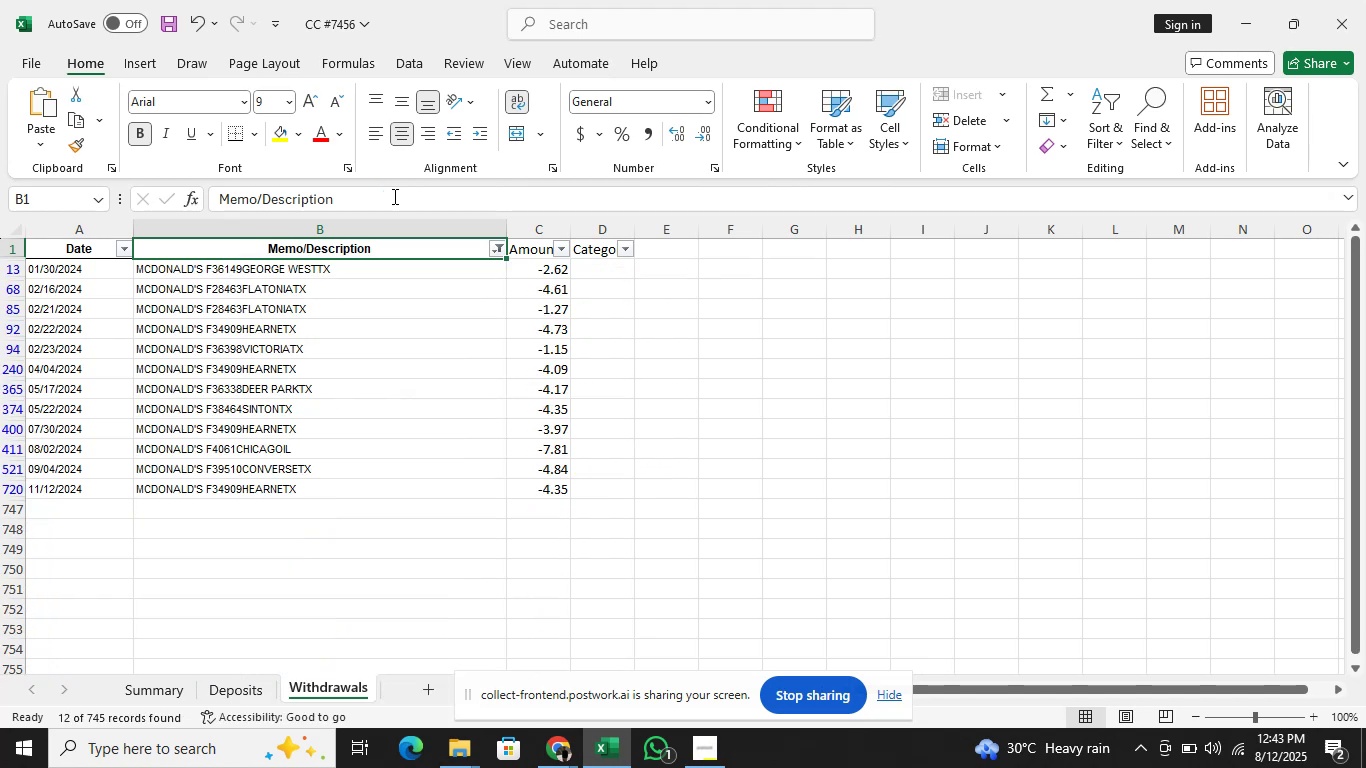 
key(ArrowRight)
 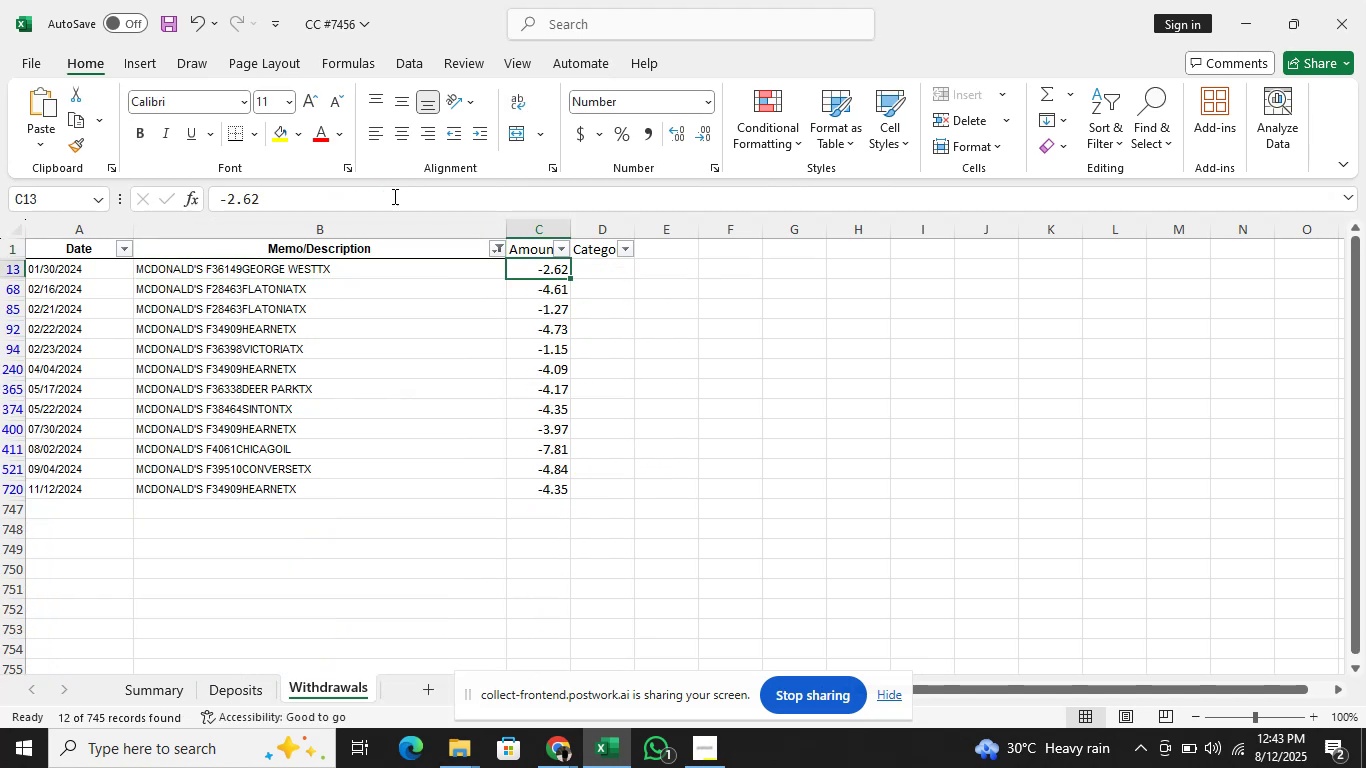 
key(ArrowRight)
 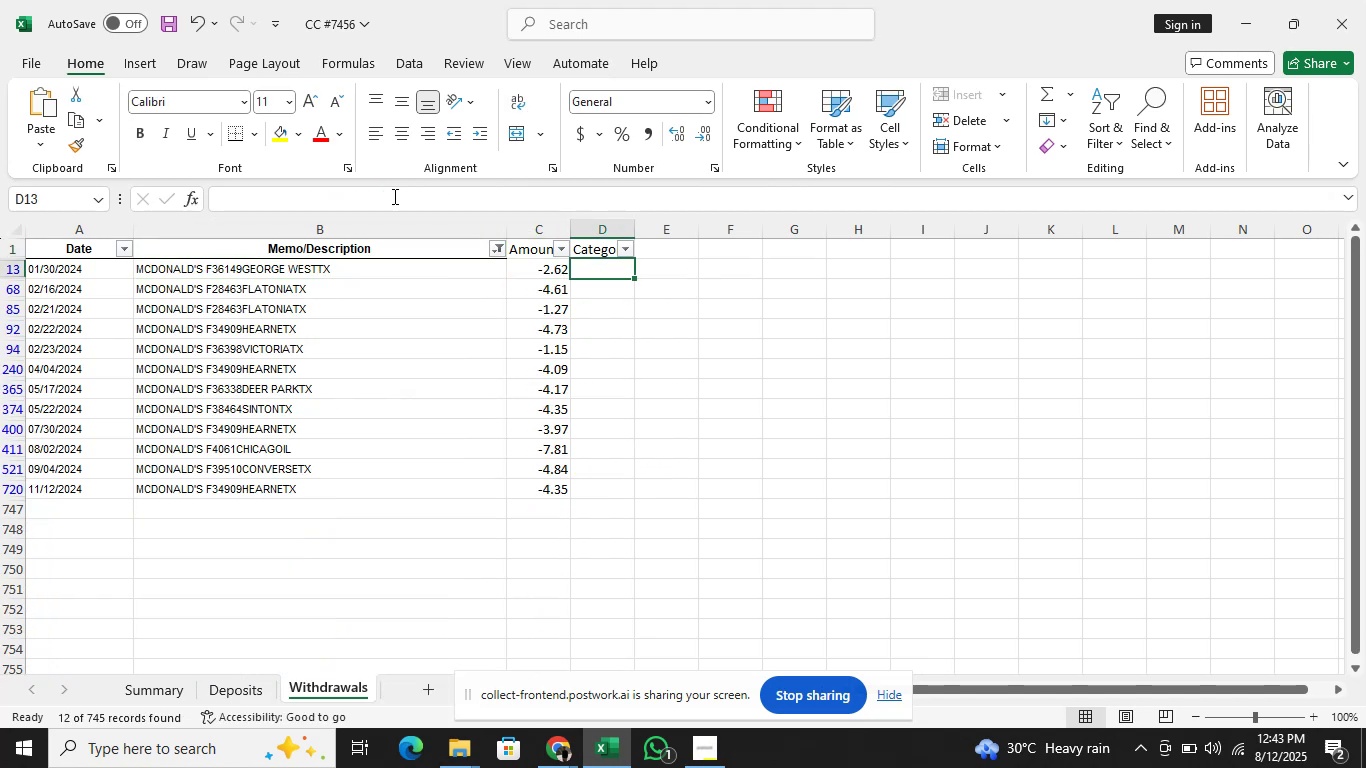 
type(me)
 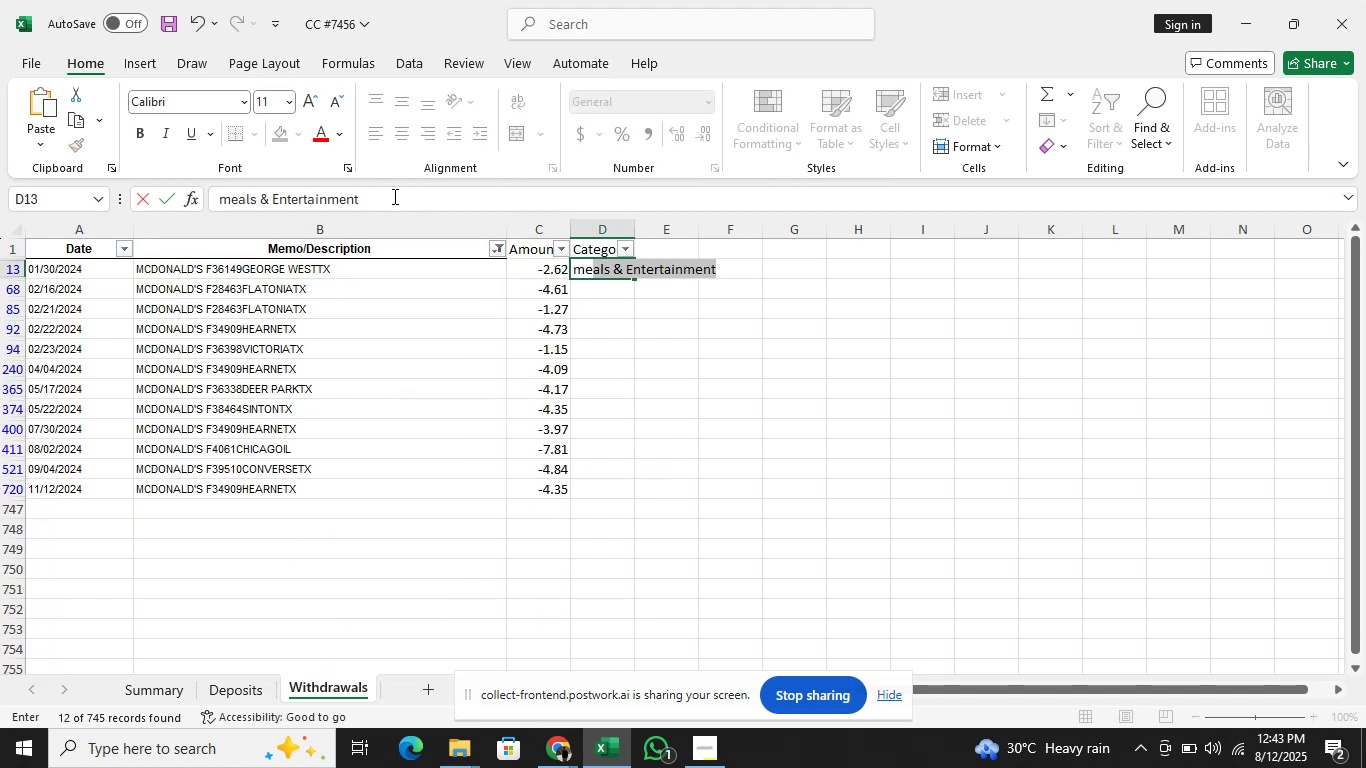 
key(Enter)
 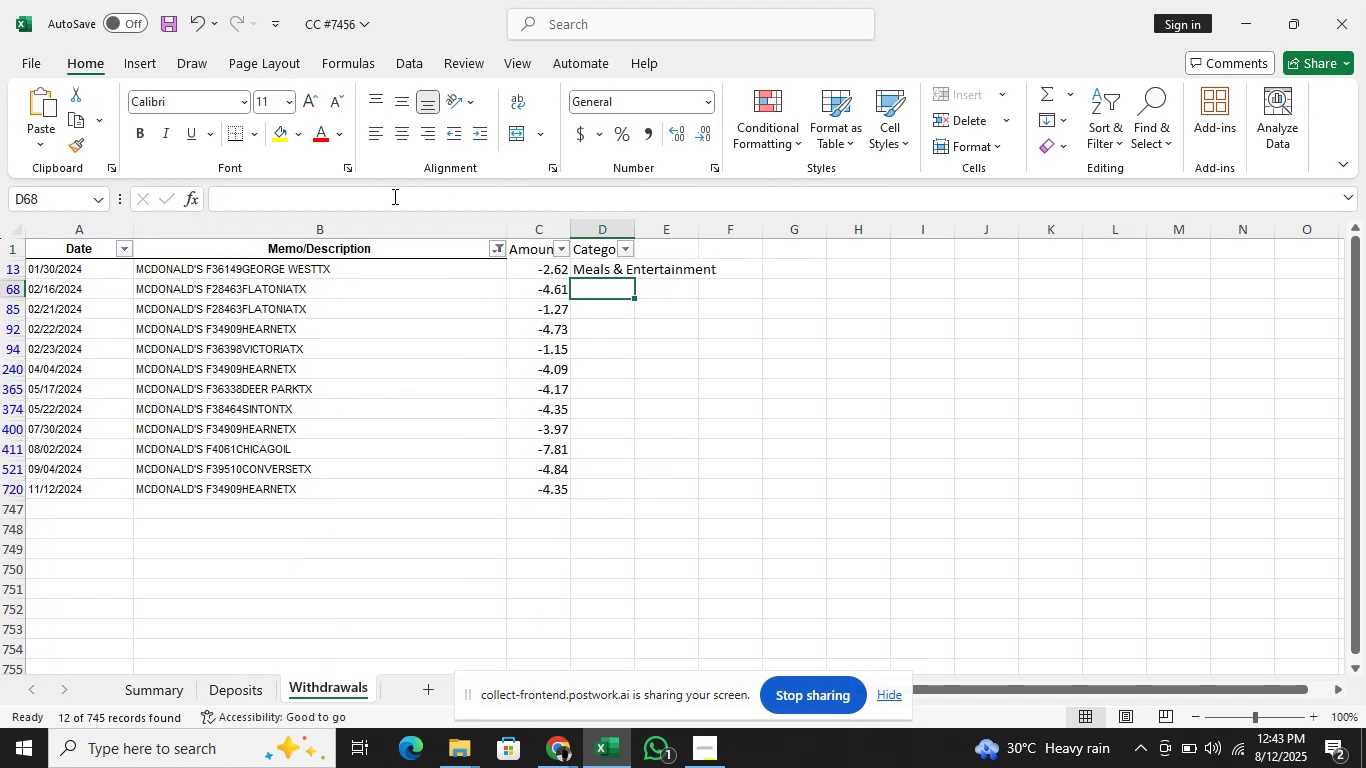 
key(ArrowUp)
 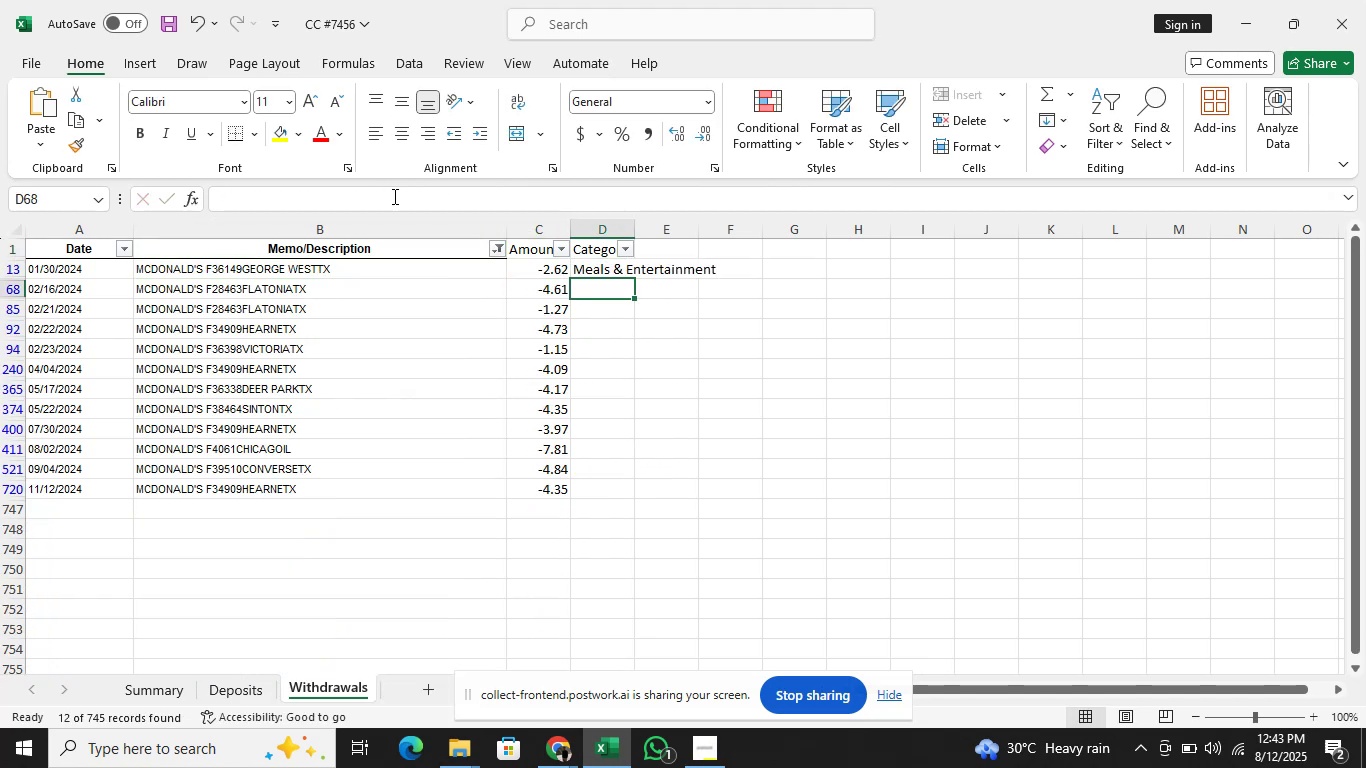 
hold_key(key=ShiftLeft, duration=1.4)
 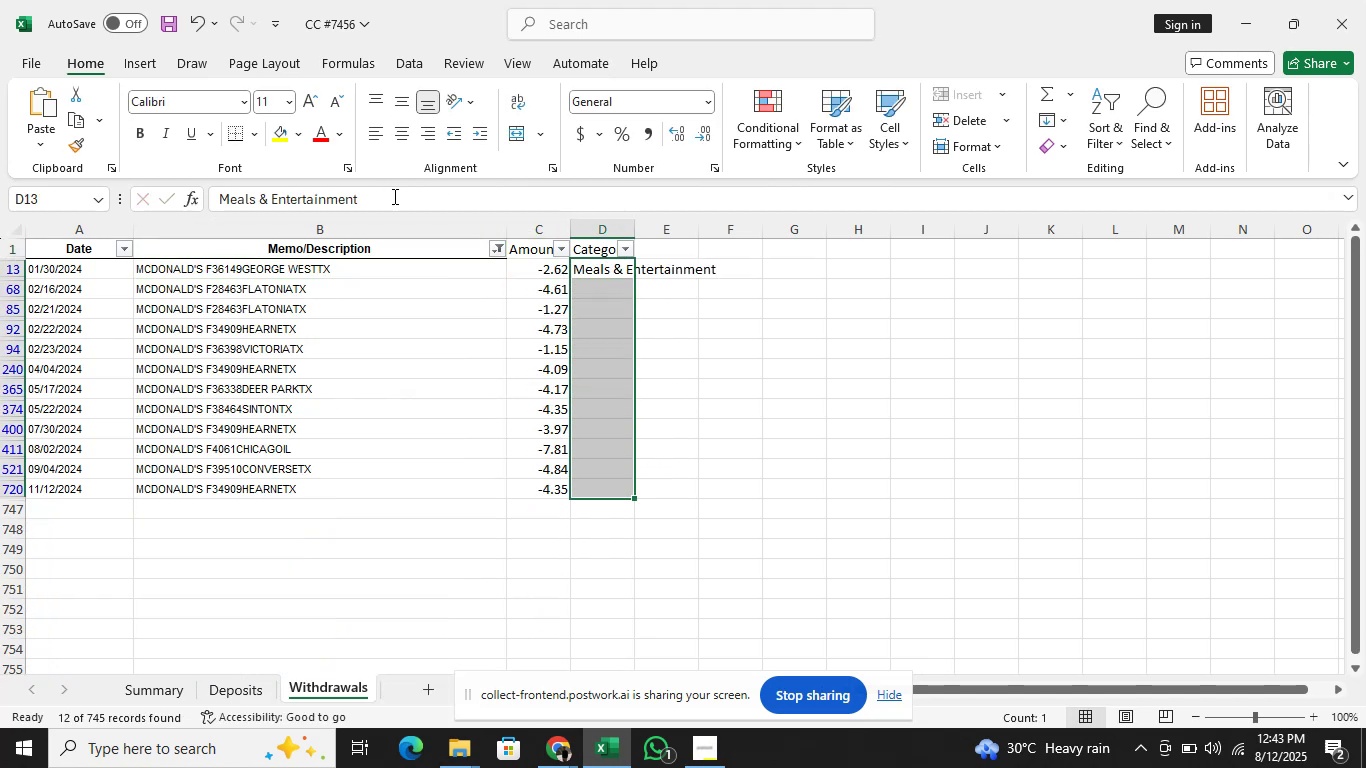 
hold_key(key=ArrowDown, duration=0.89)
 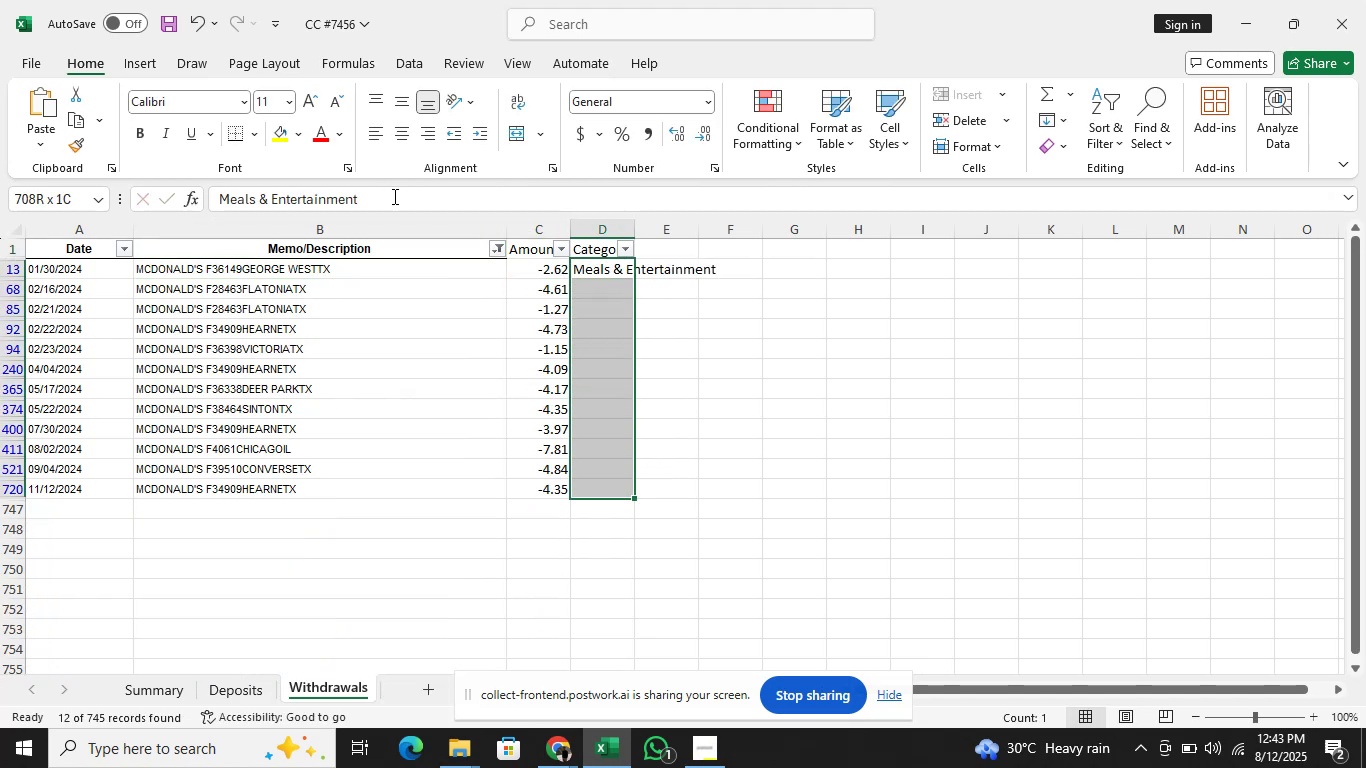 
key(Control+D)
 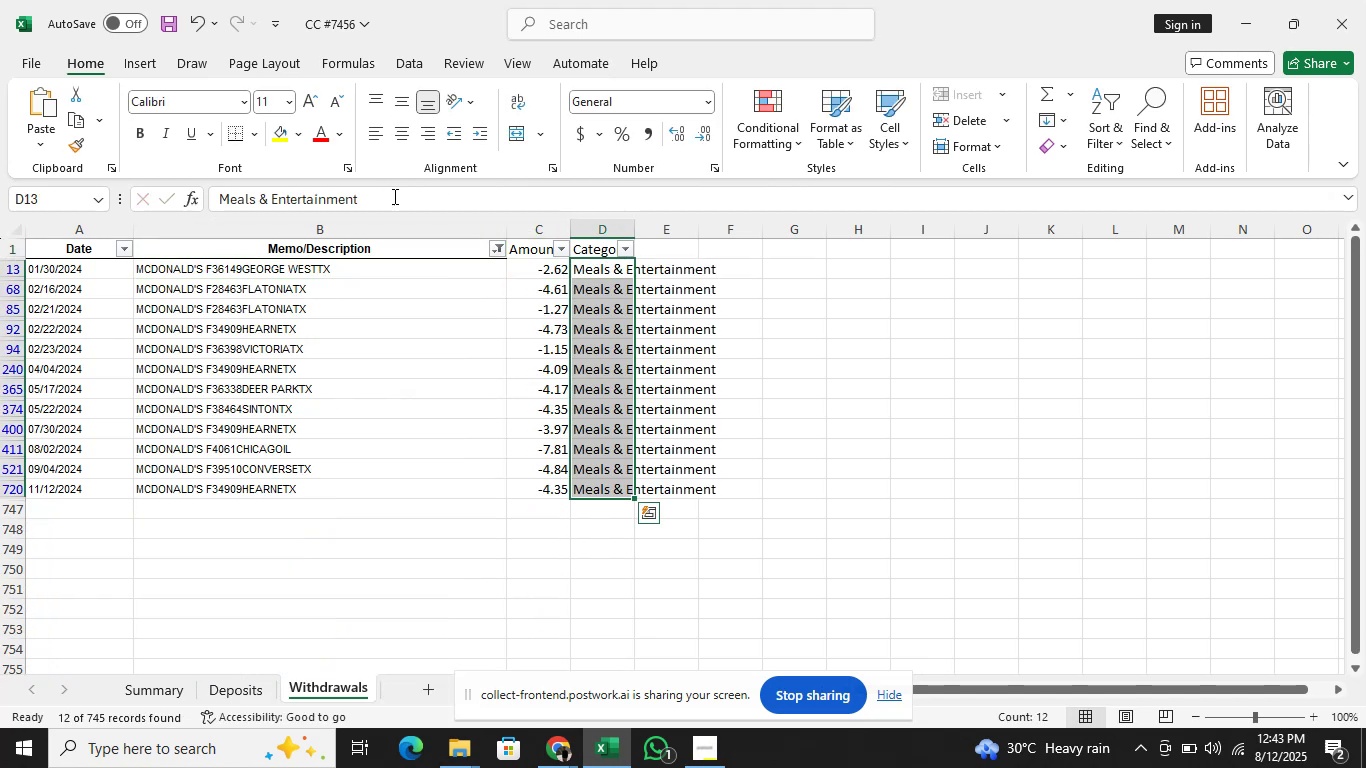 
key(ArrowUp)
 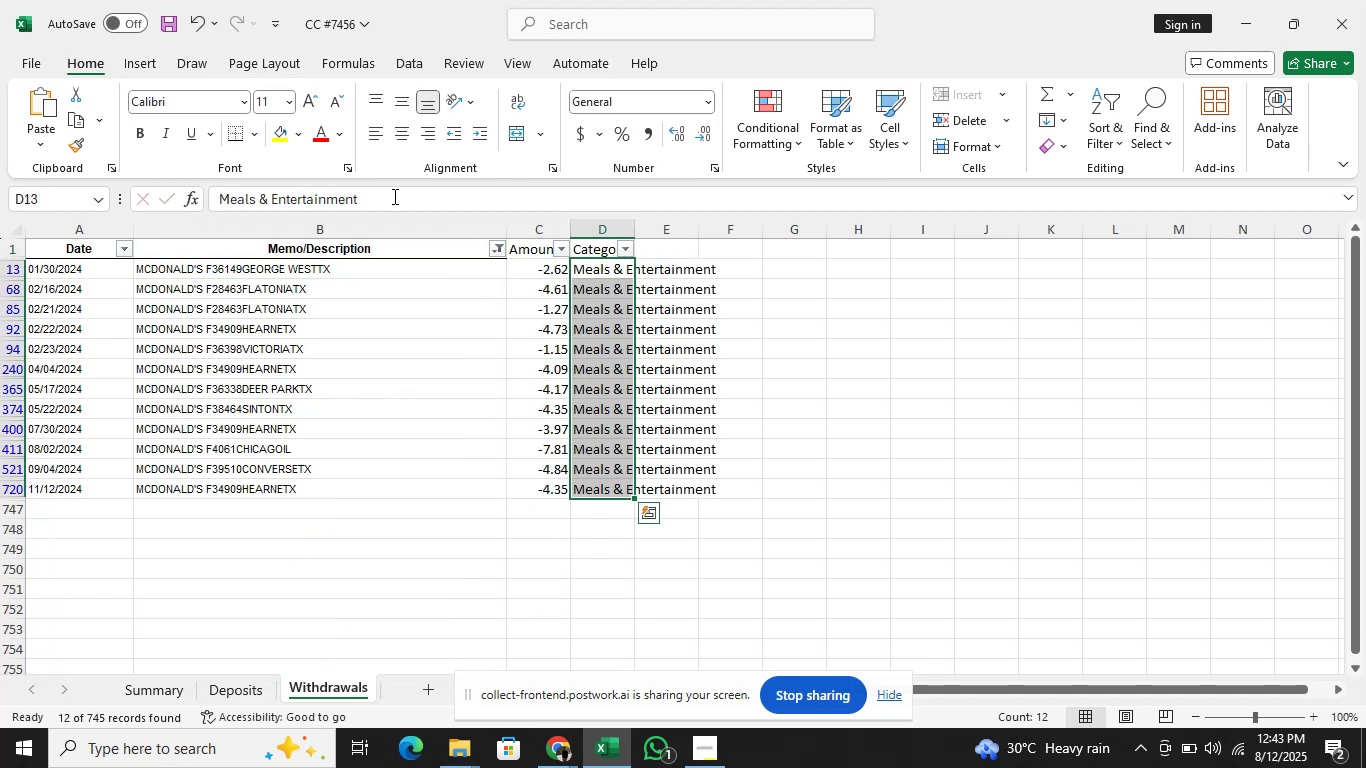 
key(ArrowLeft)
 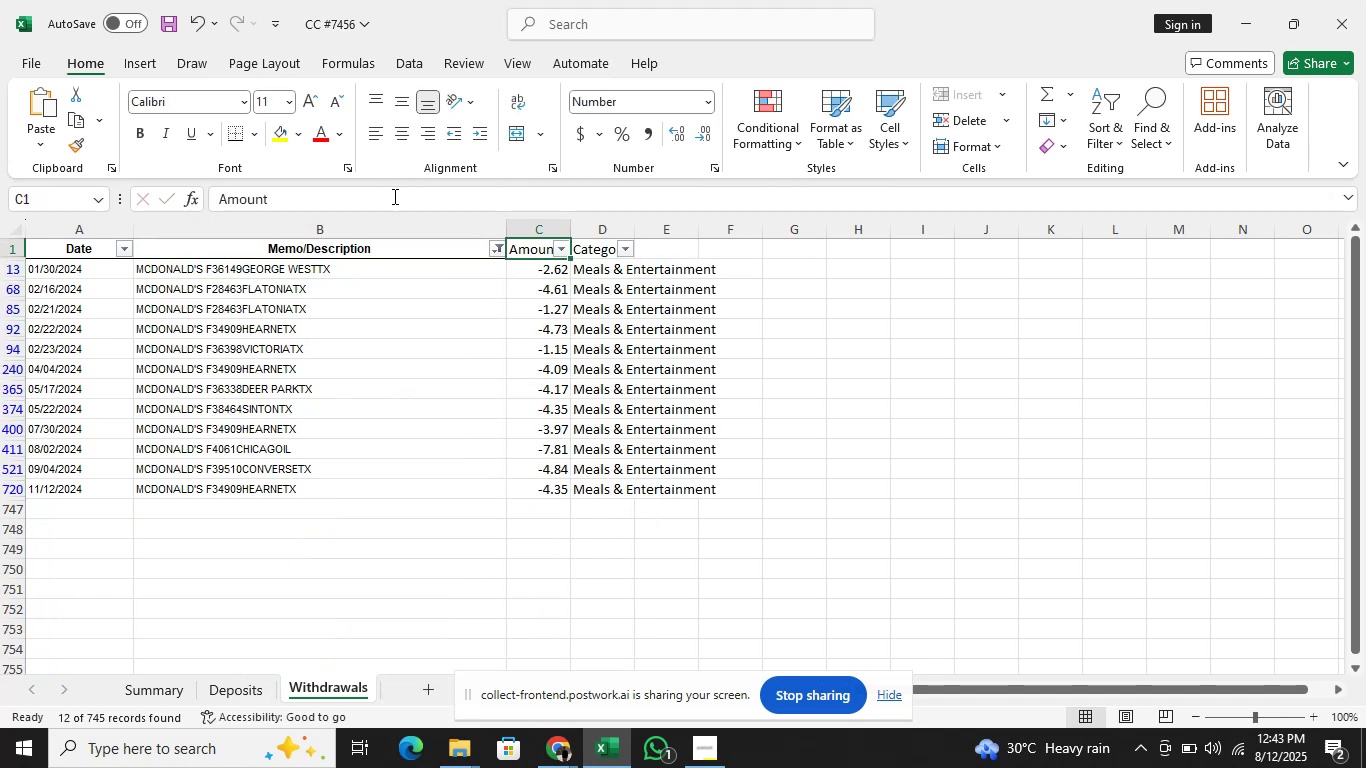 
key(ArrowLeft)
 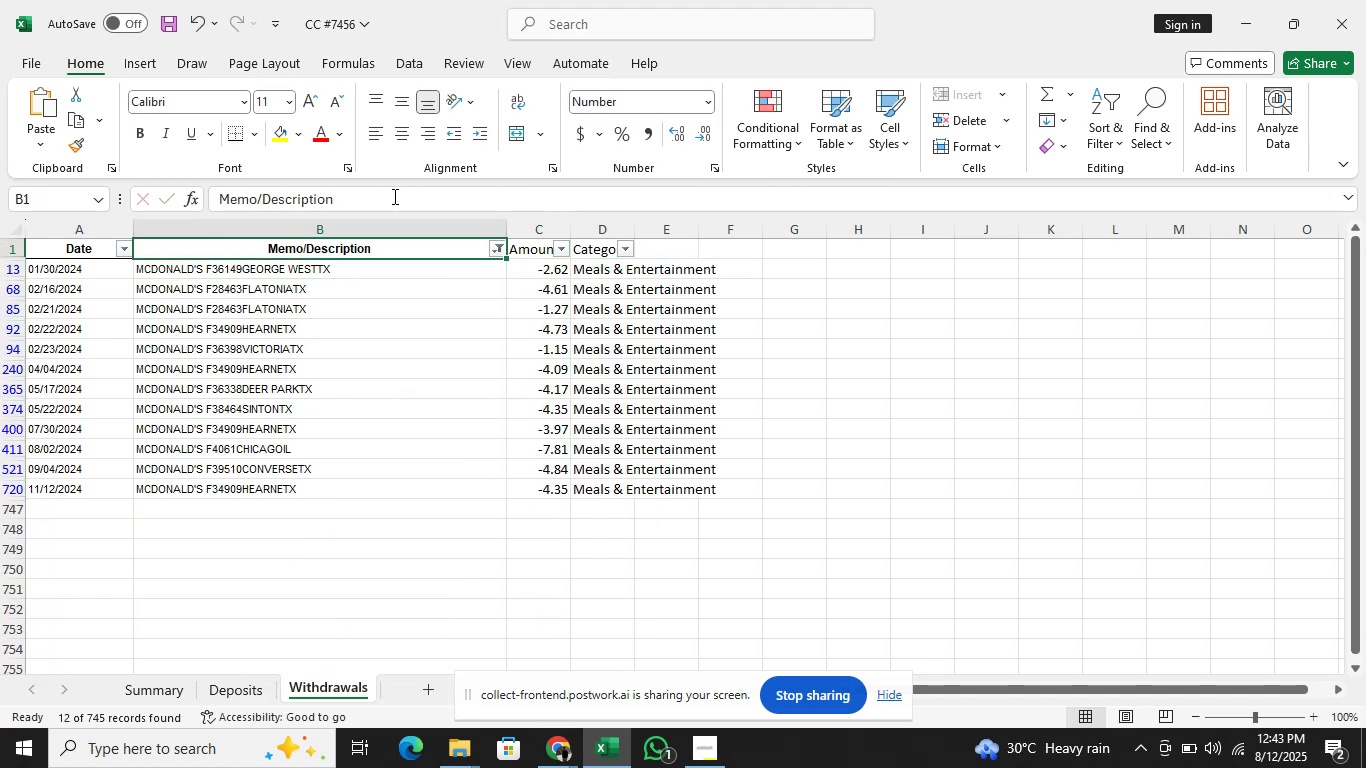 
key(Alt+AltLeft)
 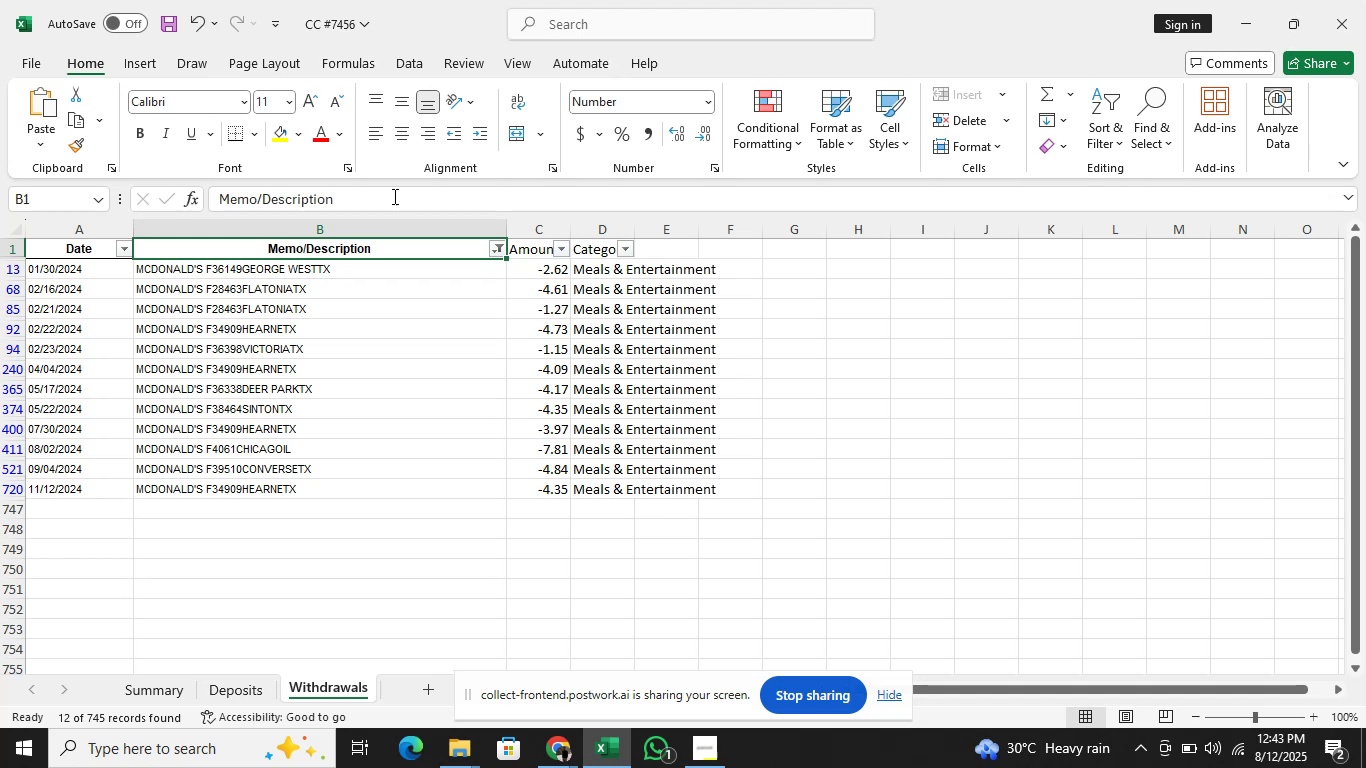 
key(Alt+ArrowDown)
 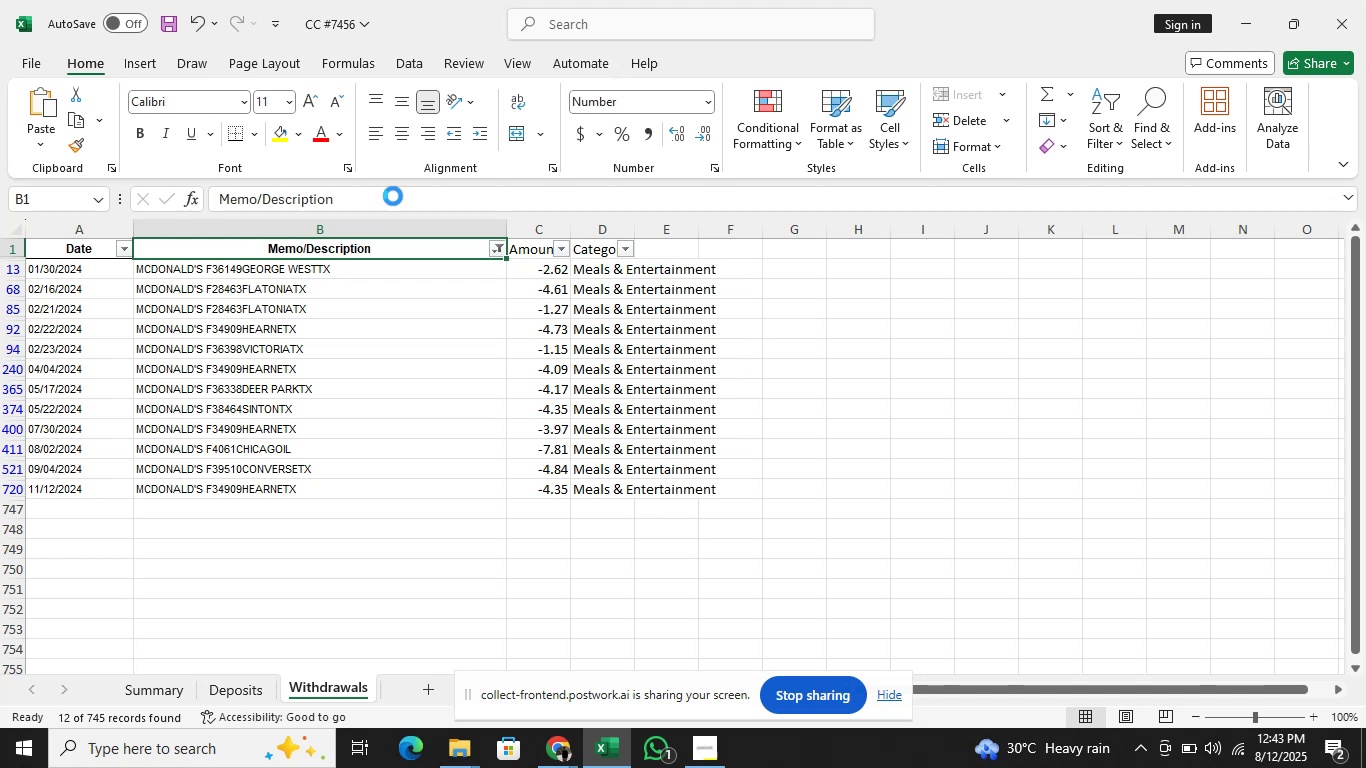 
key(ArrowDown)
 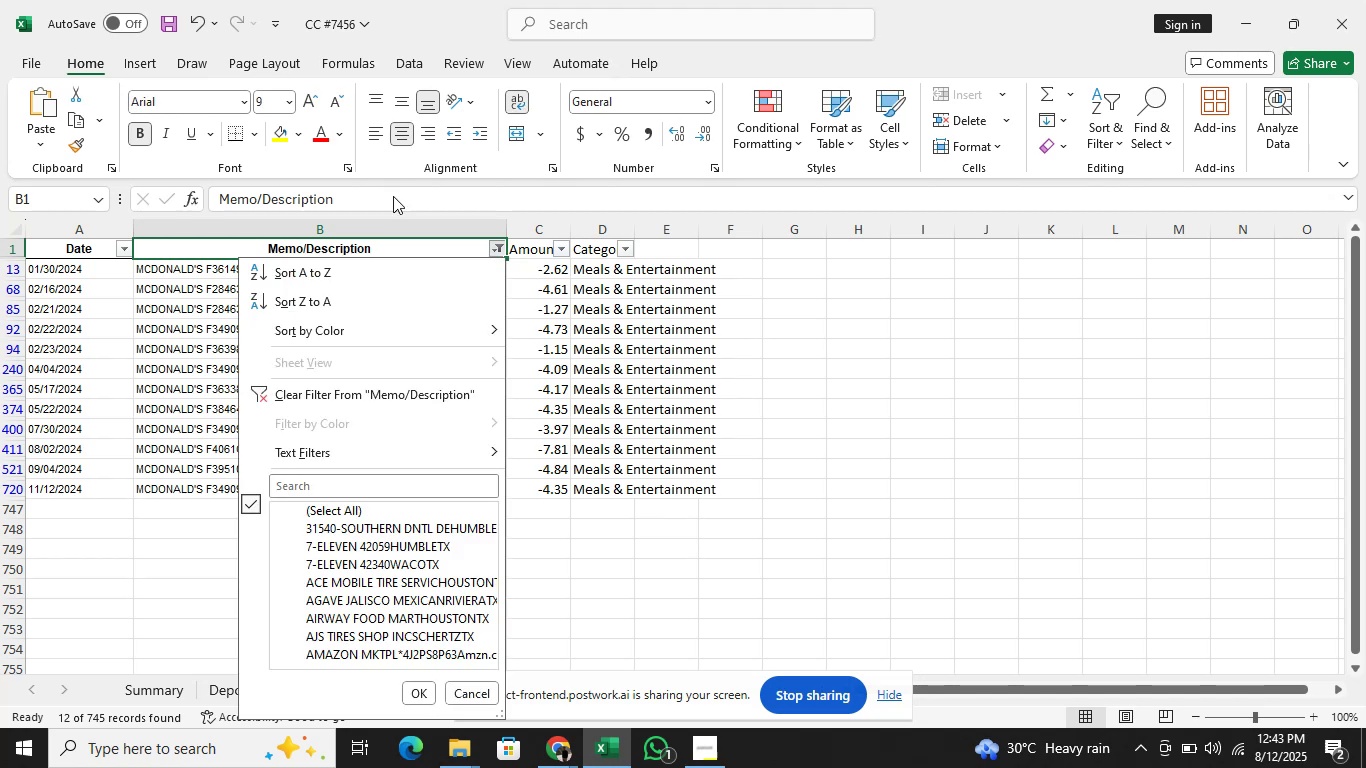 
key(ArrowDown)
 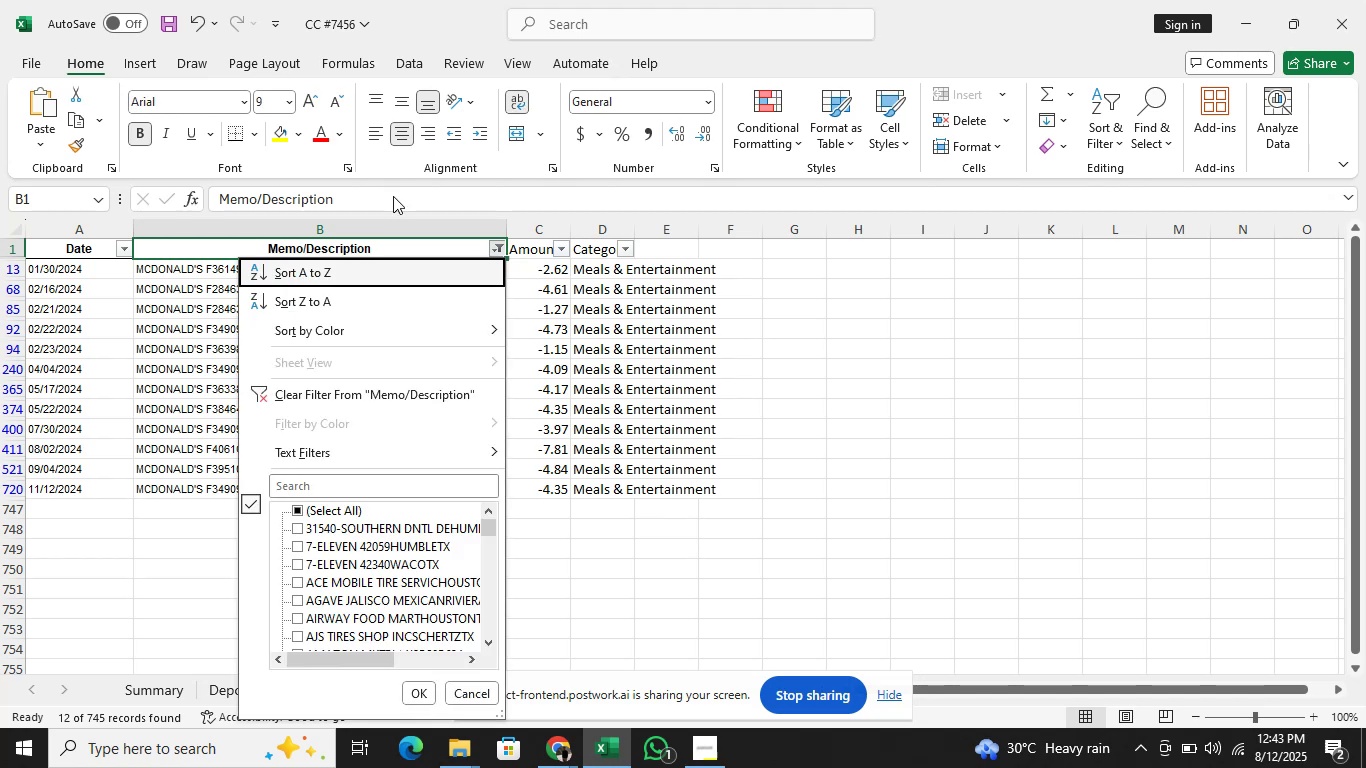 
key(ArrowDown)
 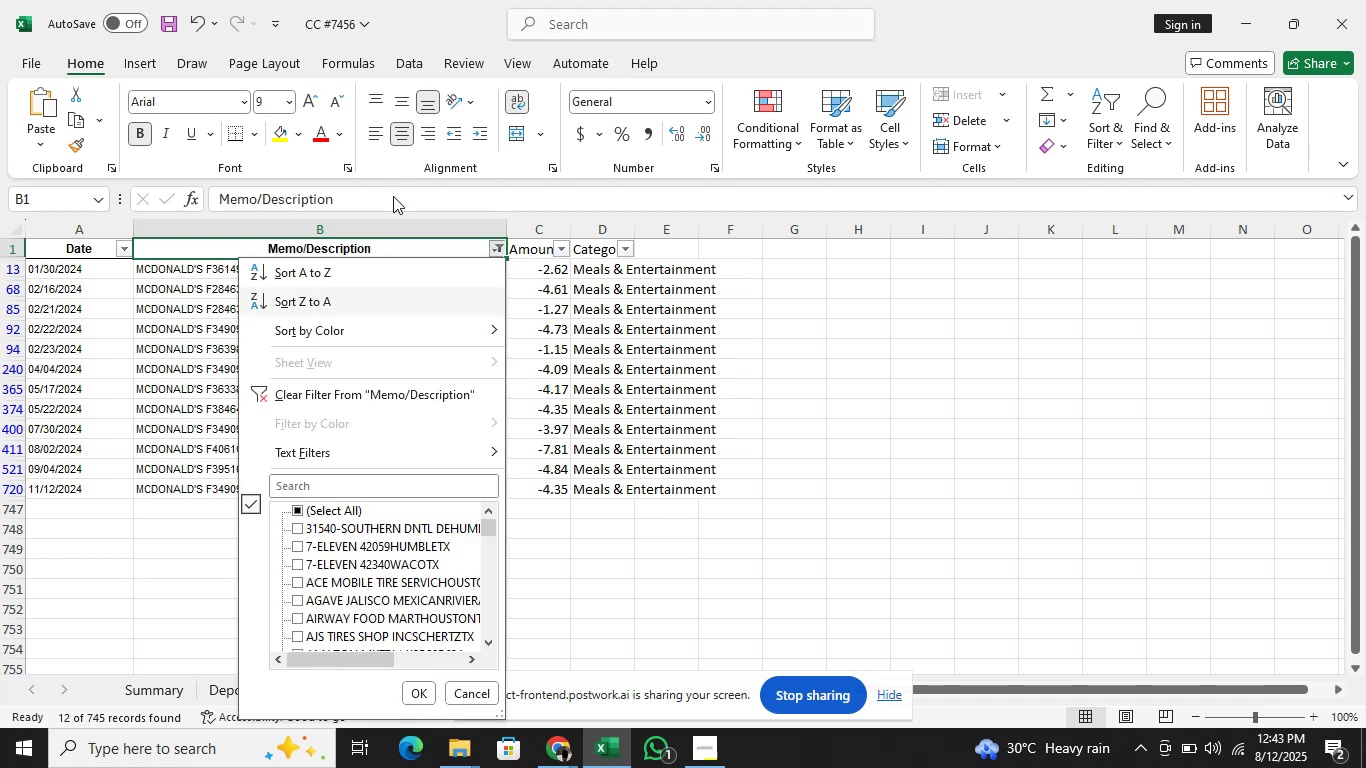 
key(ArrowDown)
 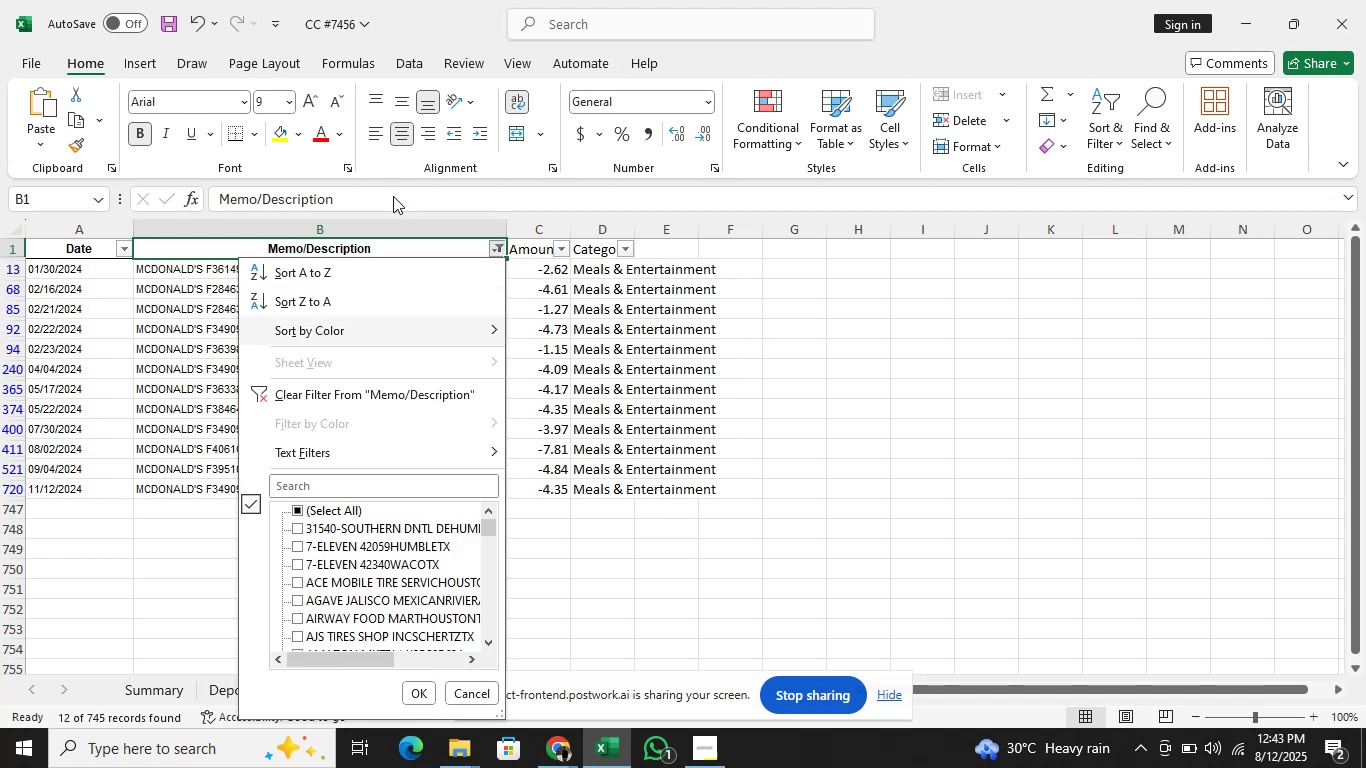 
key(ArrowDown)
 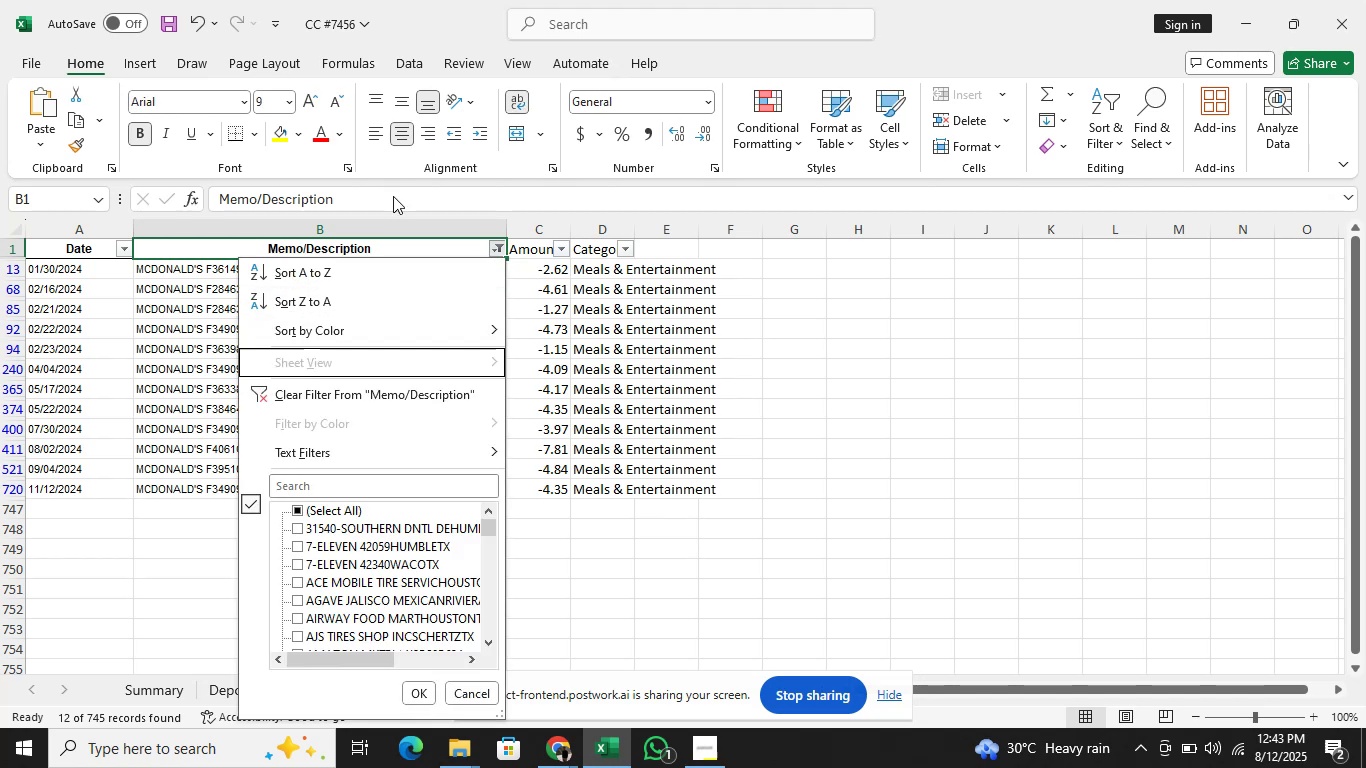 
key(ArrowDown)
 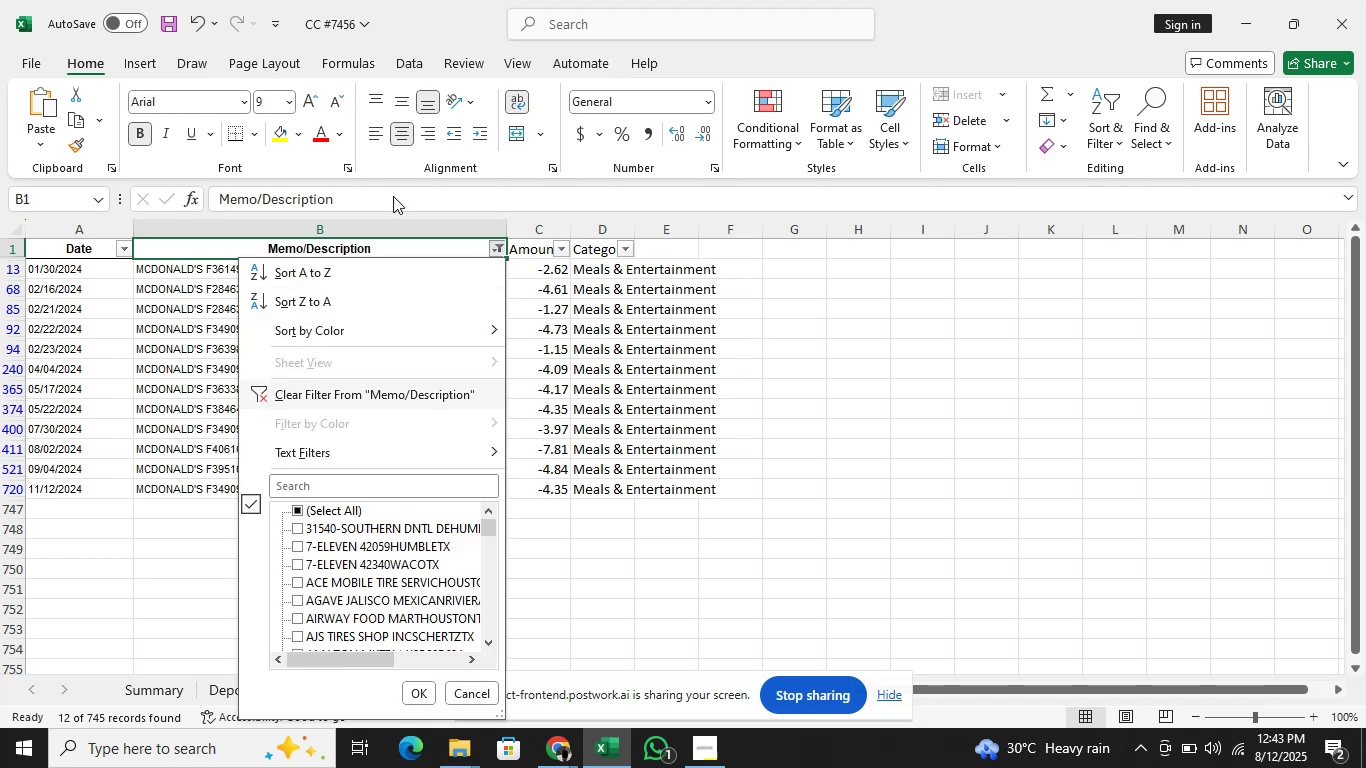 
key(ArrowDown)
 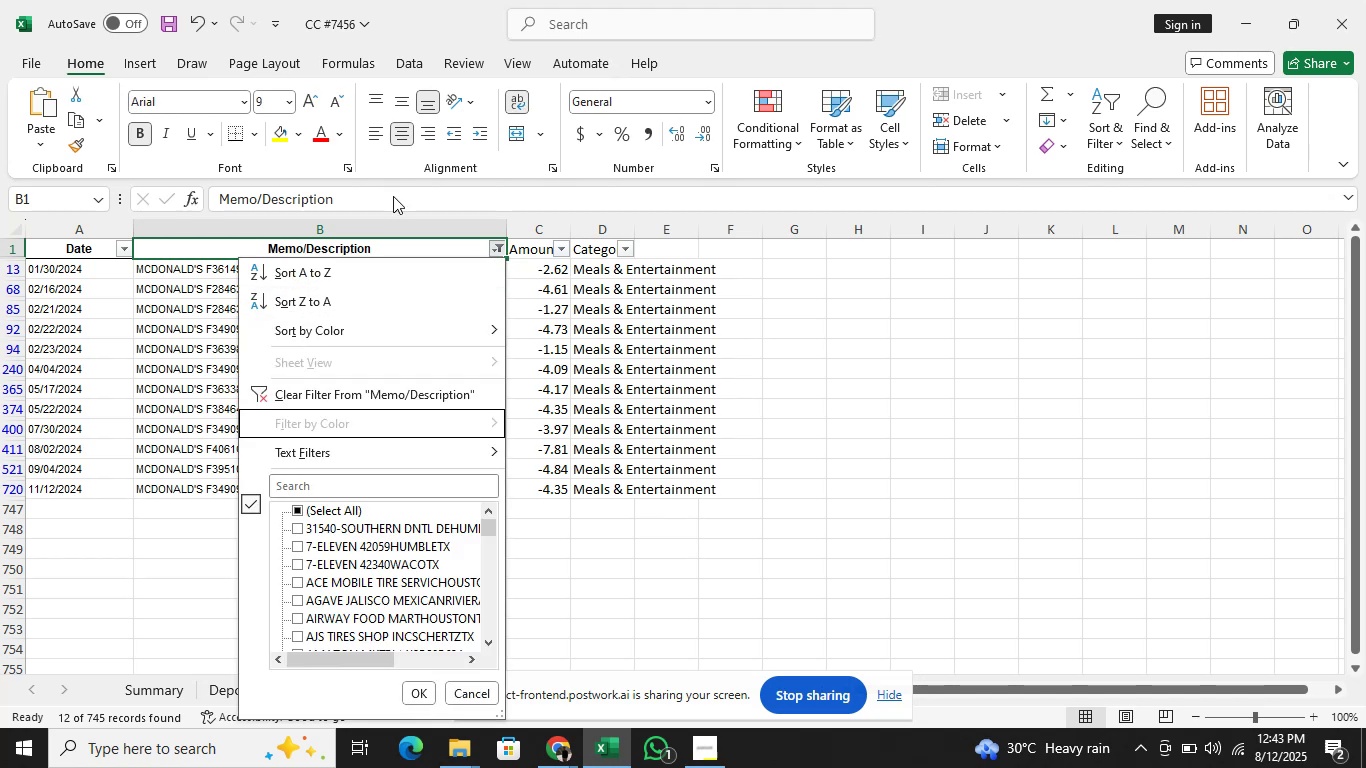 
key(ArrowDown)
 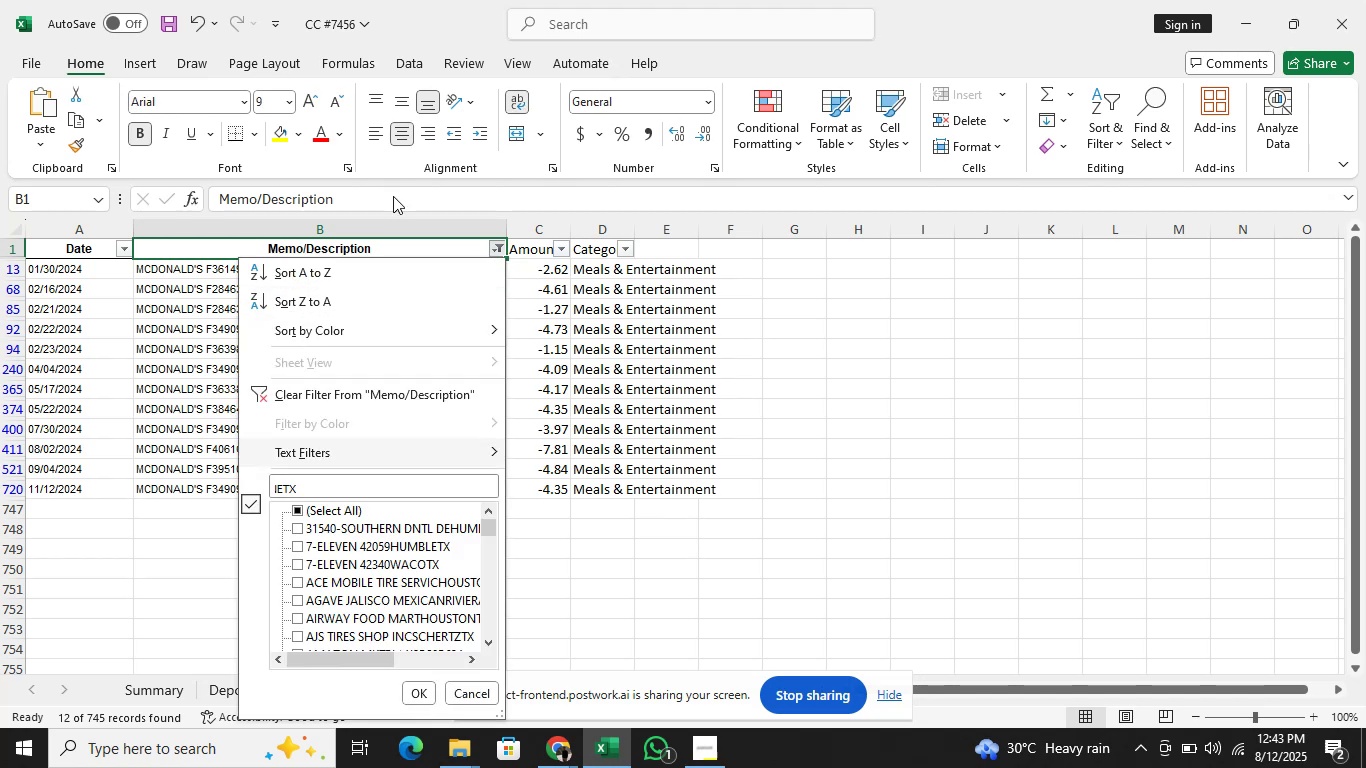 
key(ArrowDown)
 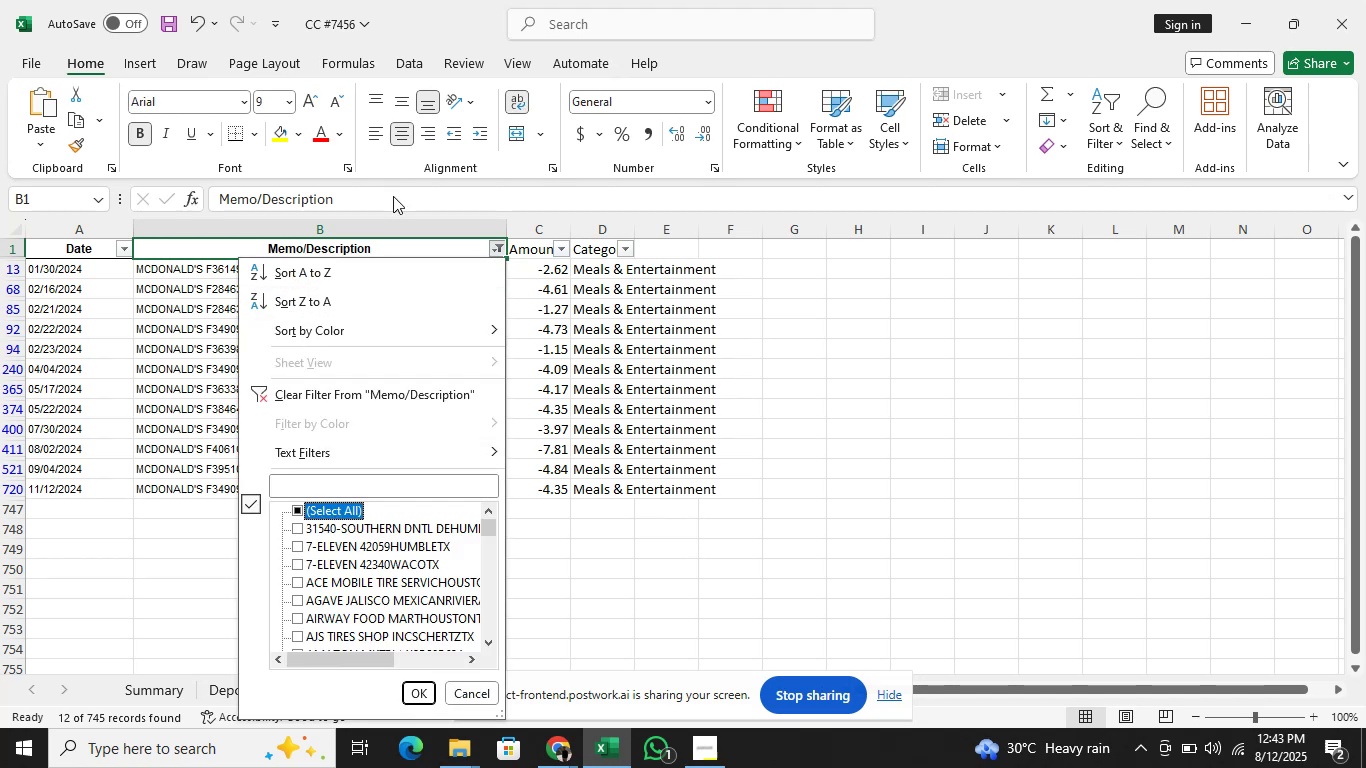 
key(Space)
 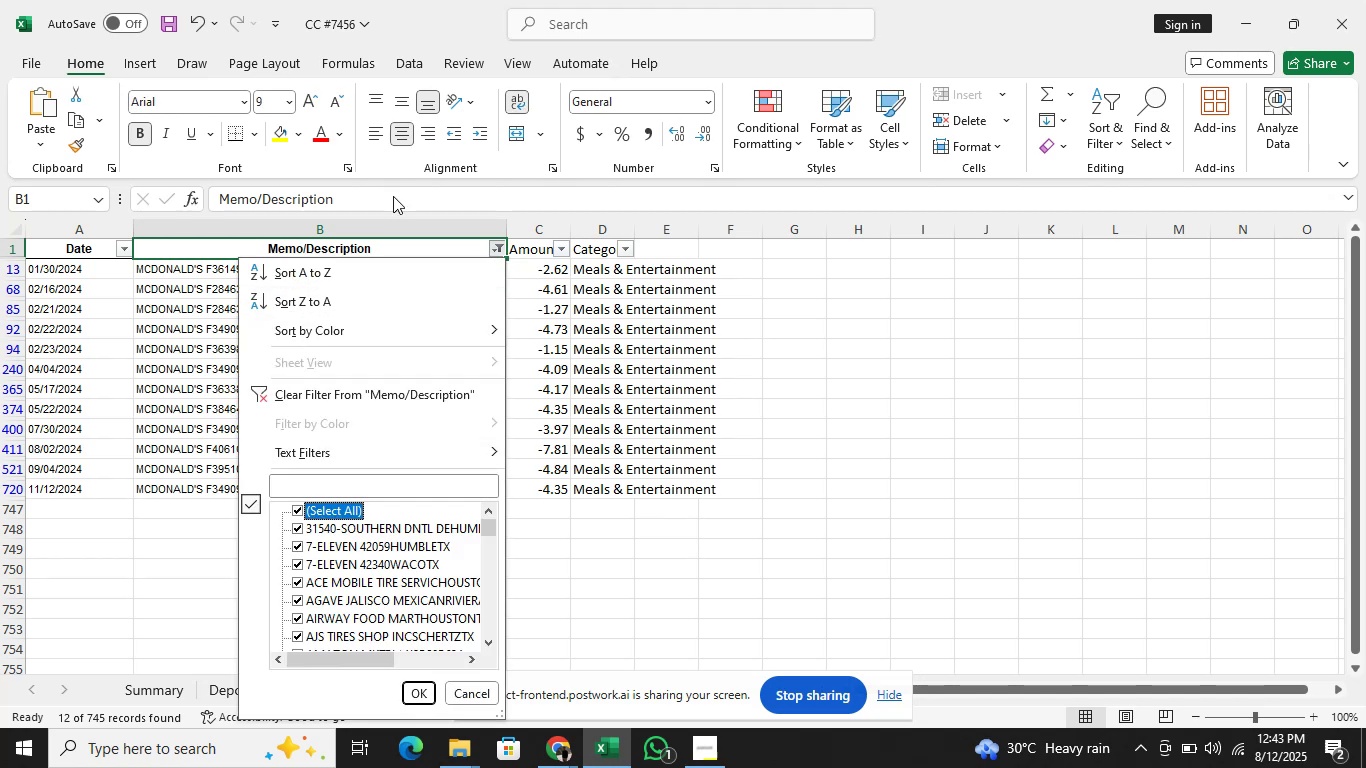 
key(Enter)
 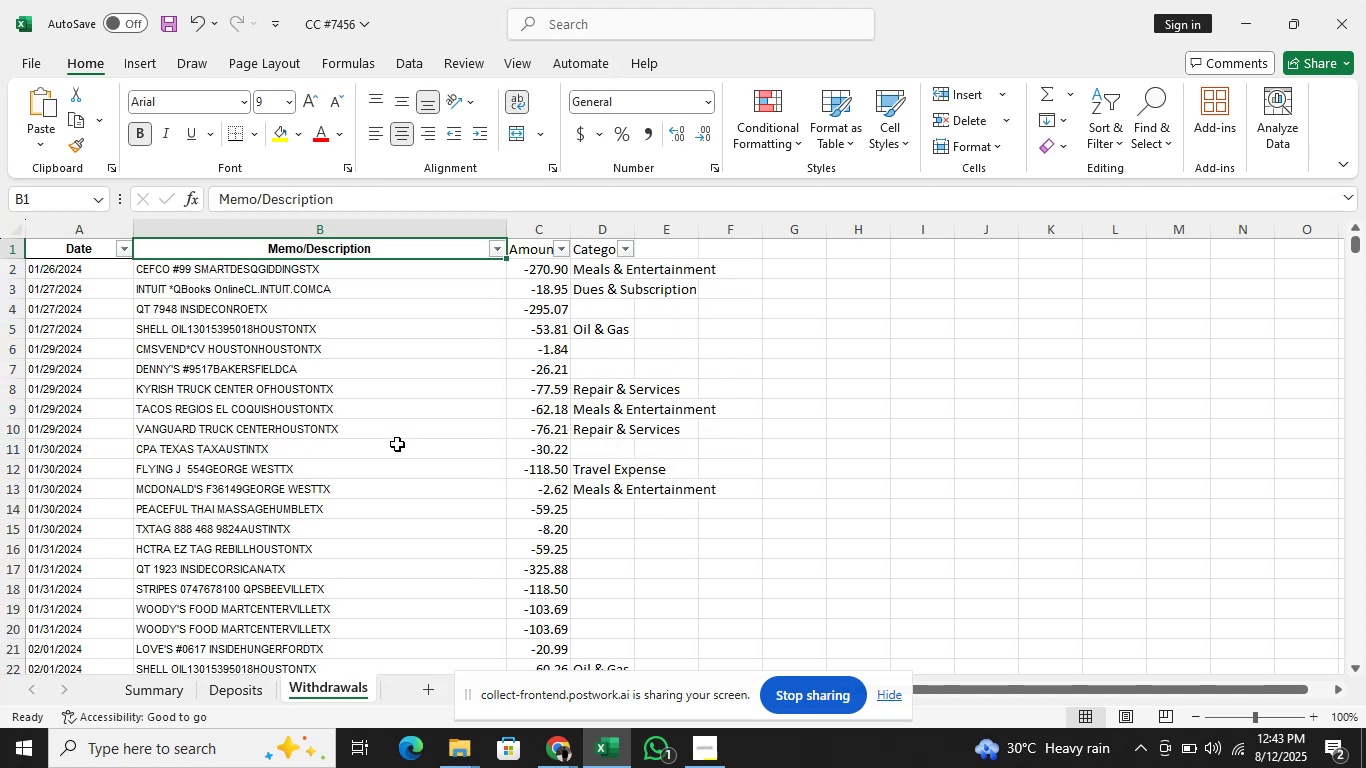 
left_click([373, 508])
 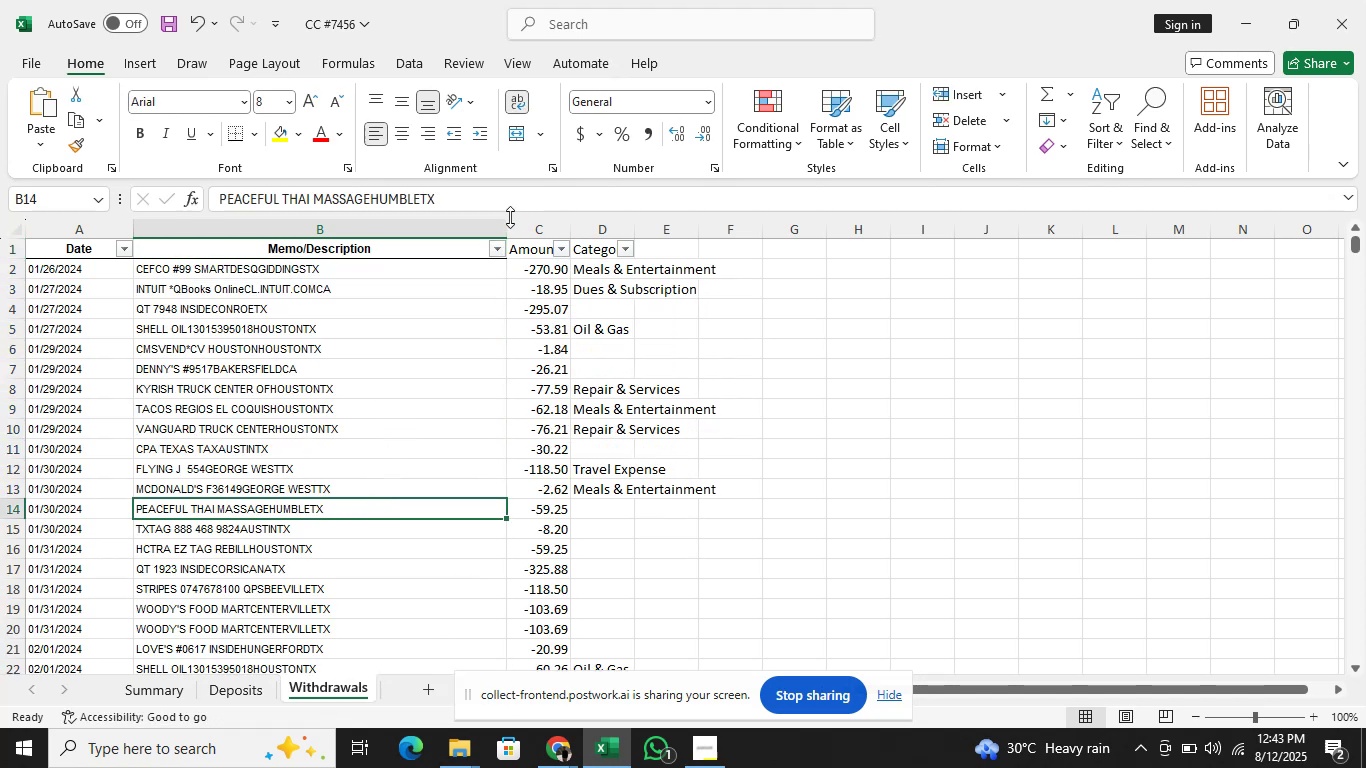 
left_click([502, 212])
 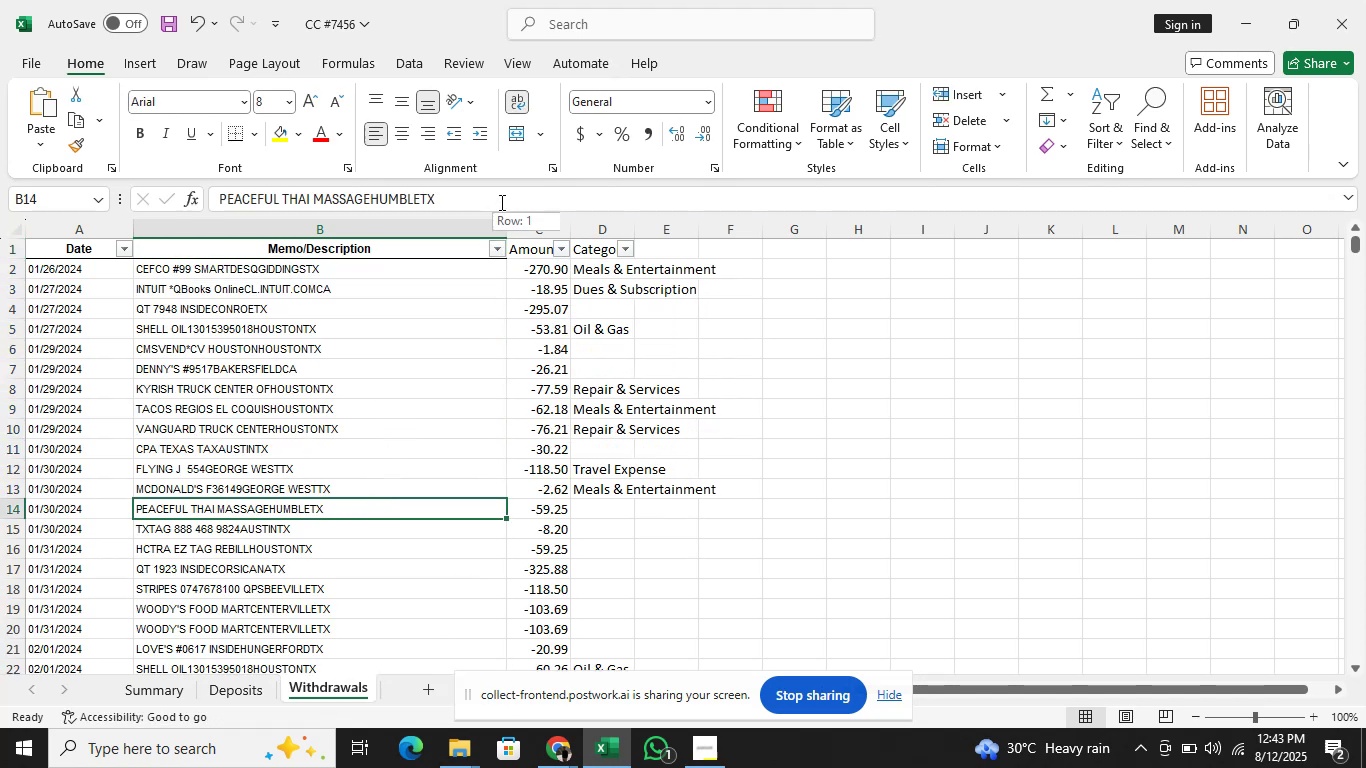 
left_click([500, 202])
 